 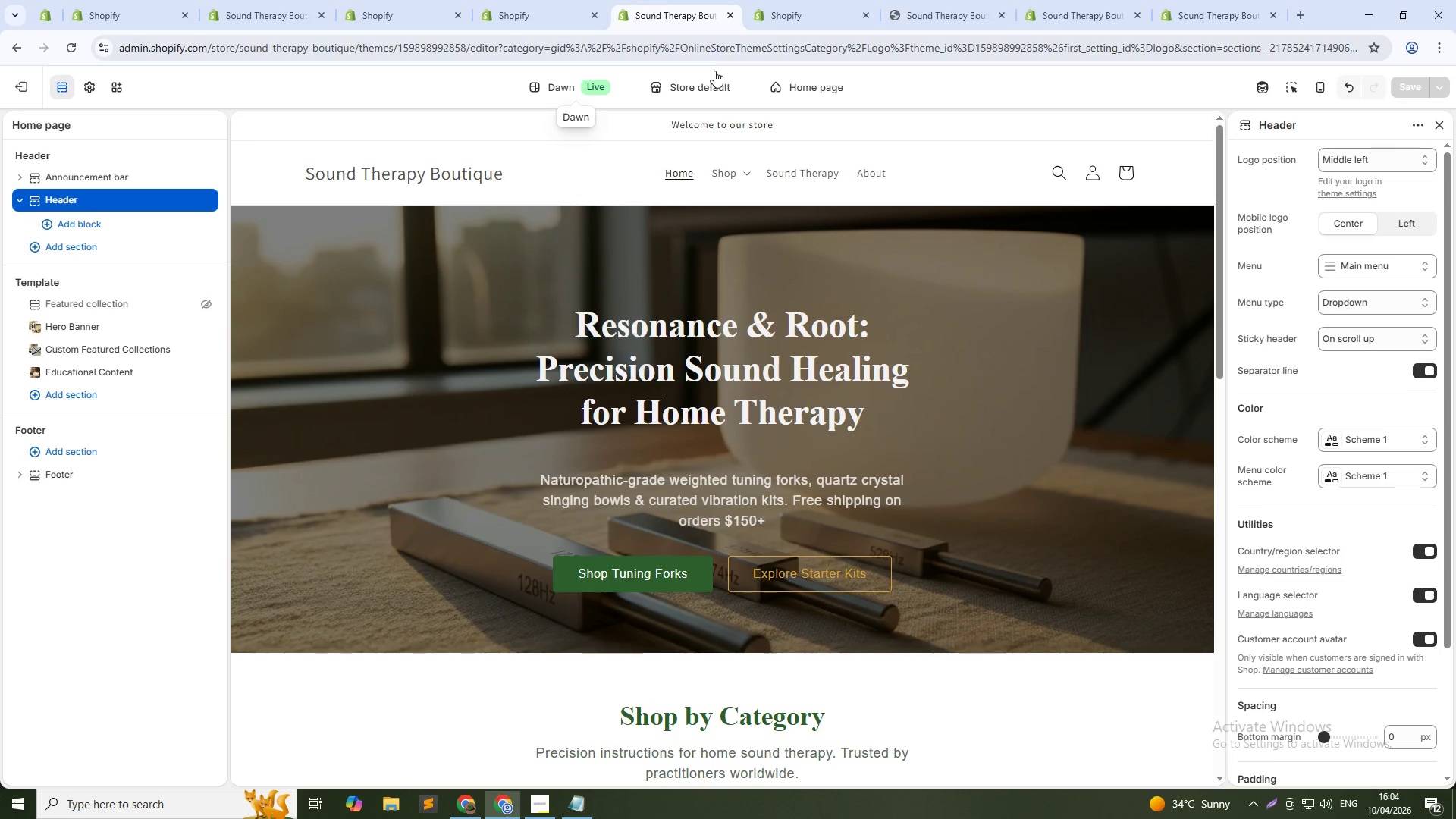 
left_click([765, 0])
 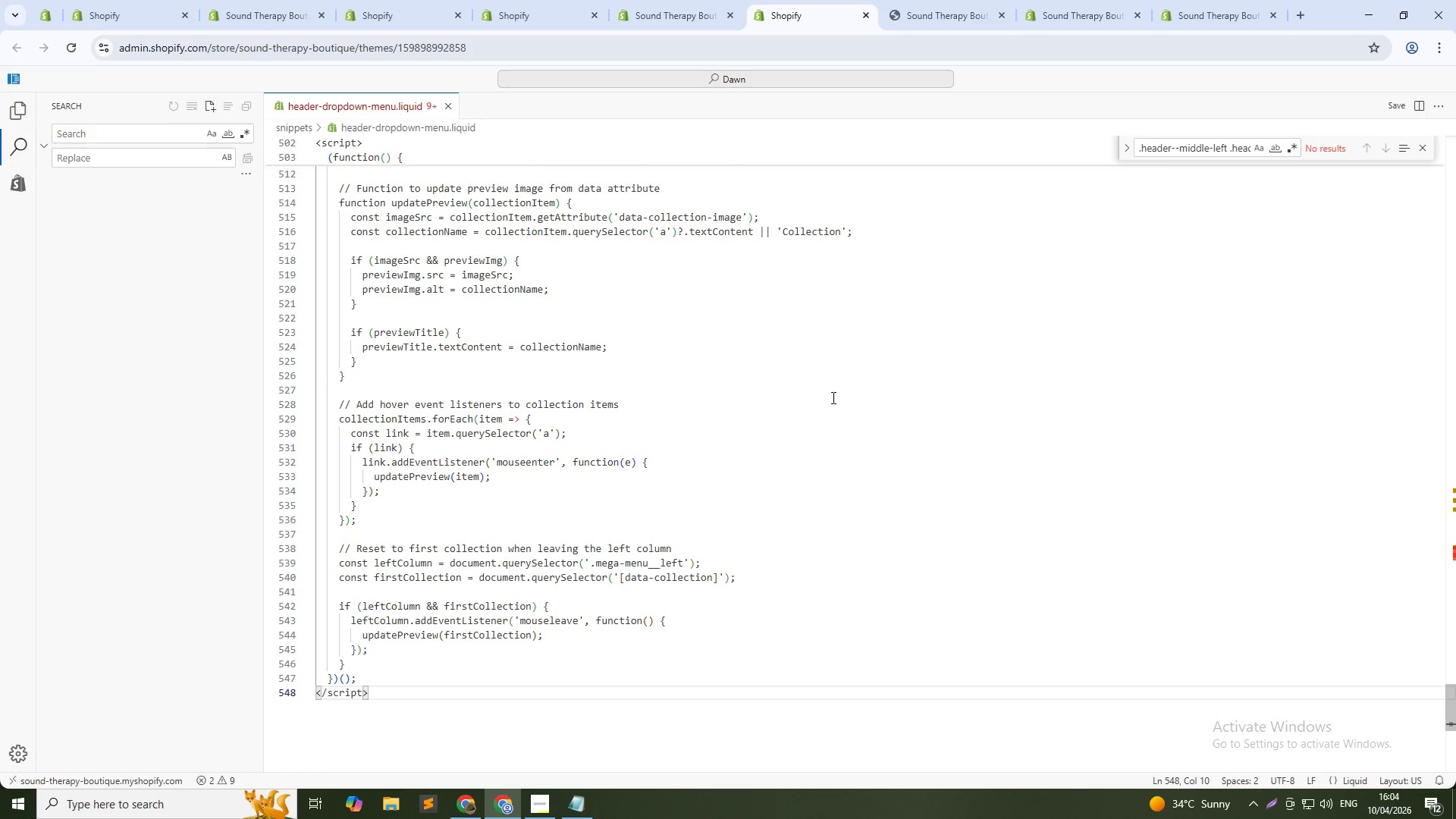 
left_click([829, 401])
 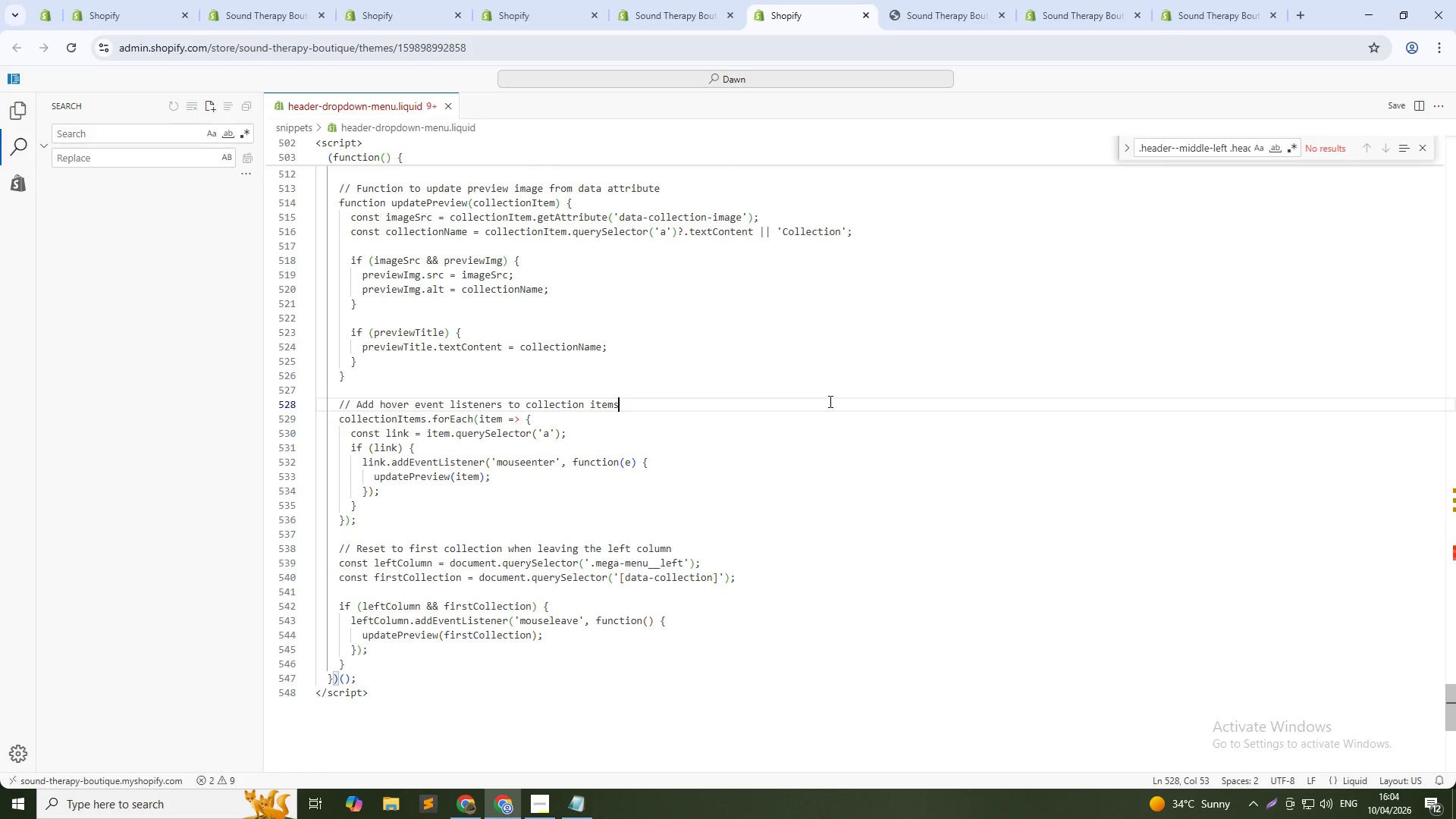 
key(Control+Z)
 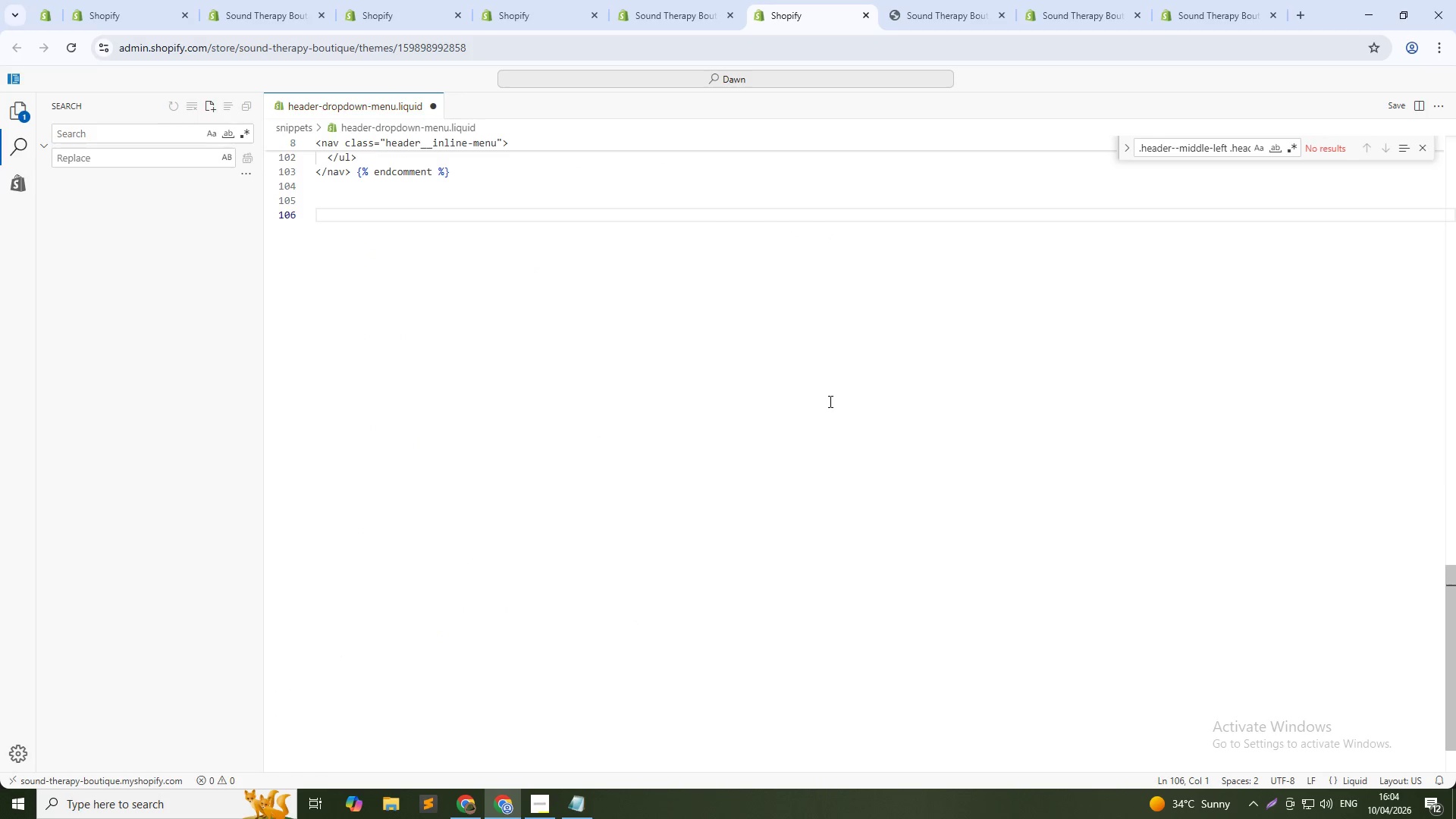 
key(Control+V)
 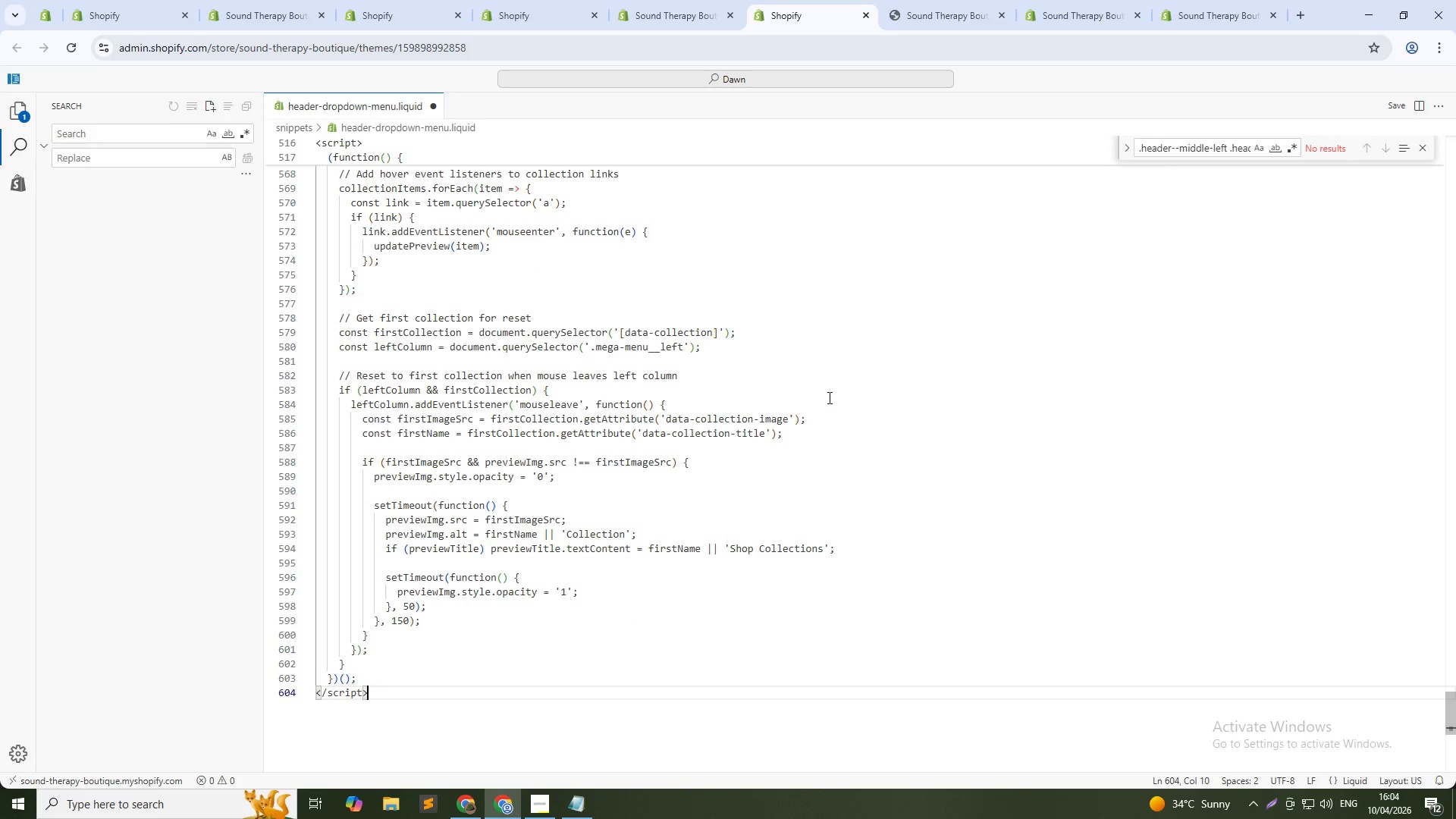 
key(Control+S)
 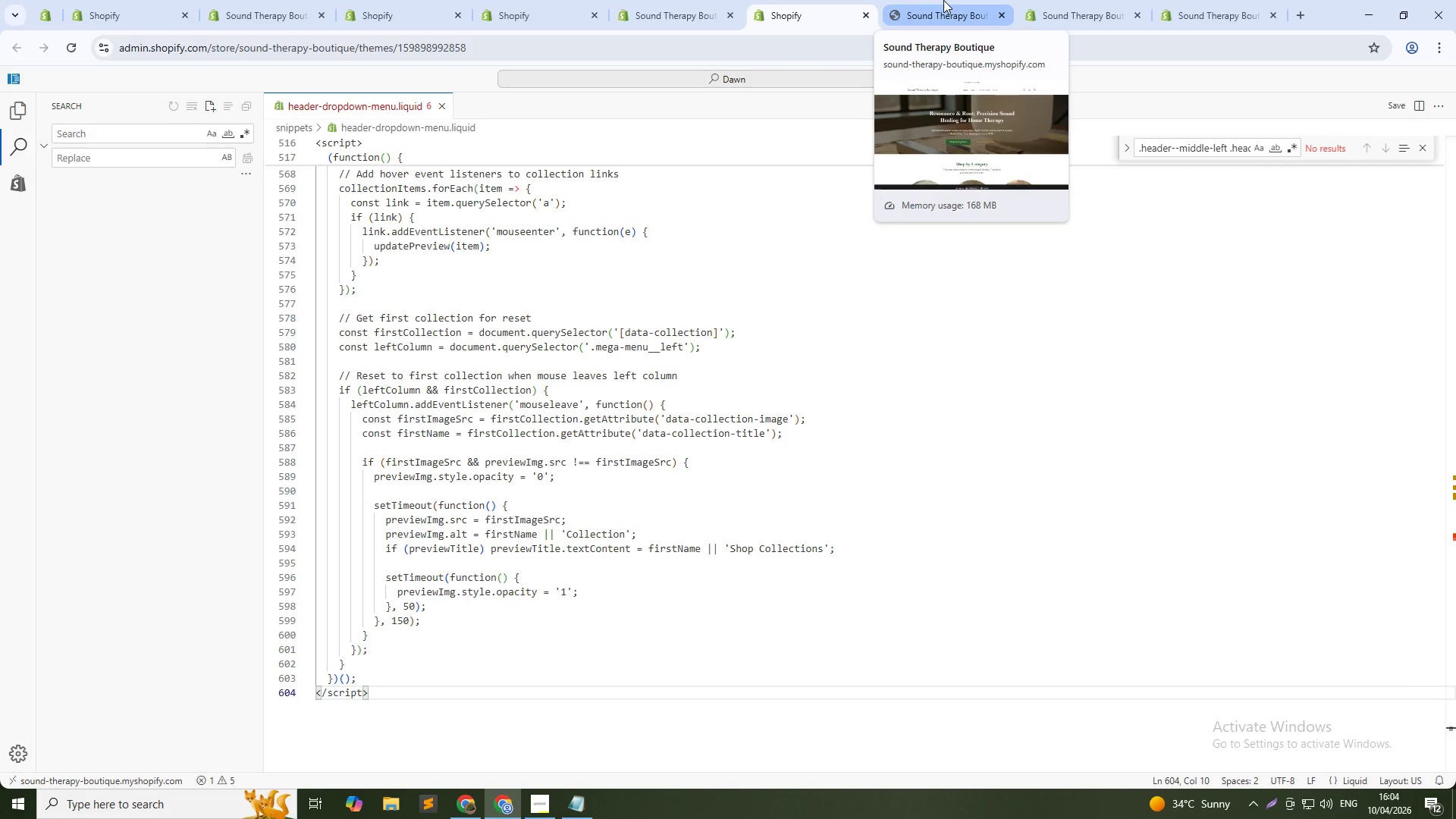 
wait(5.5)
 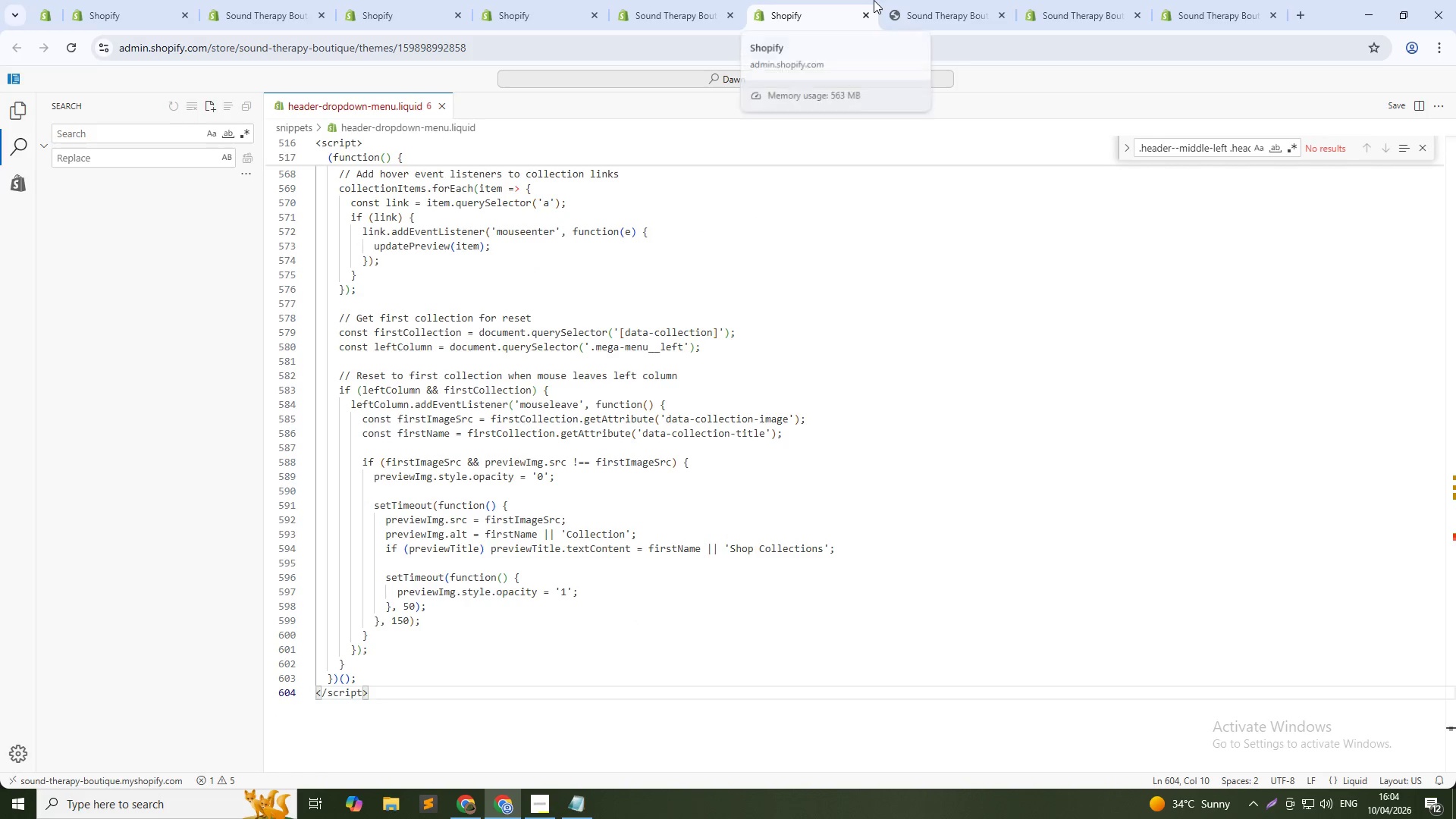 
left_click([943, 0])
 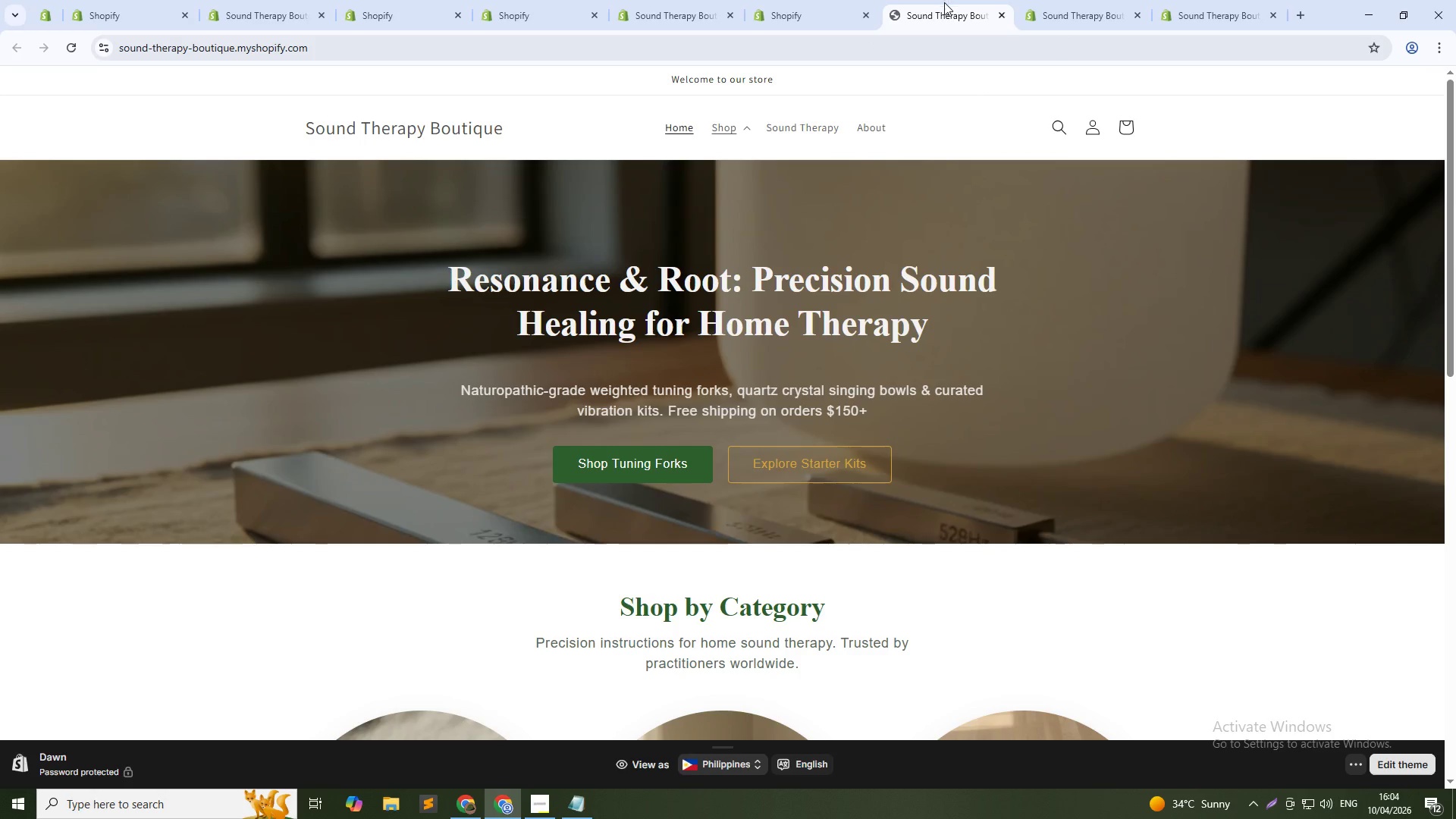 
key(Control+Shift+R)
 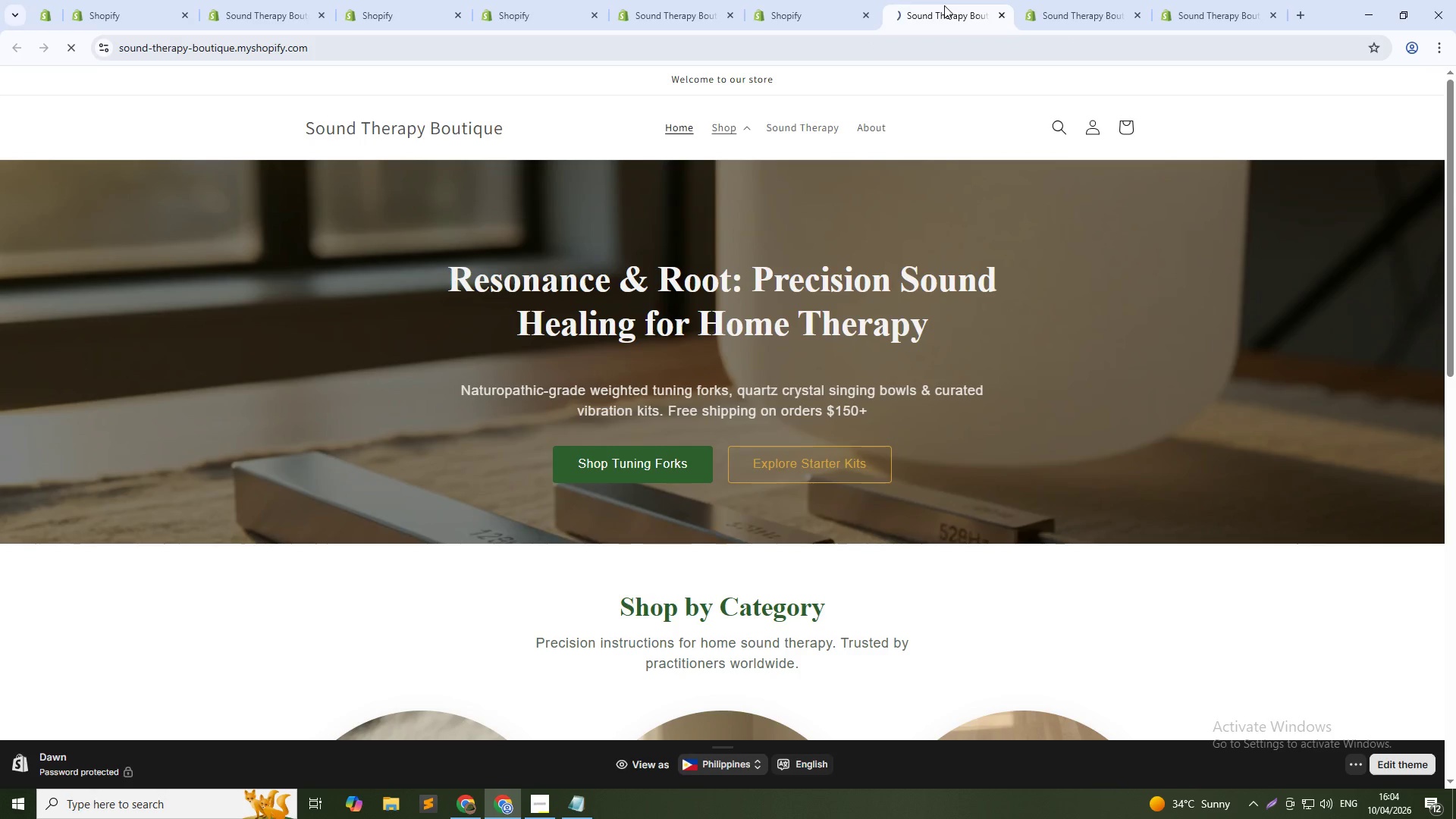 
key(Control+Shift+R)
 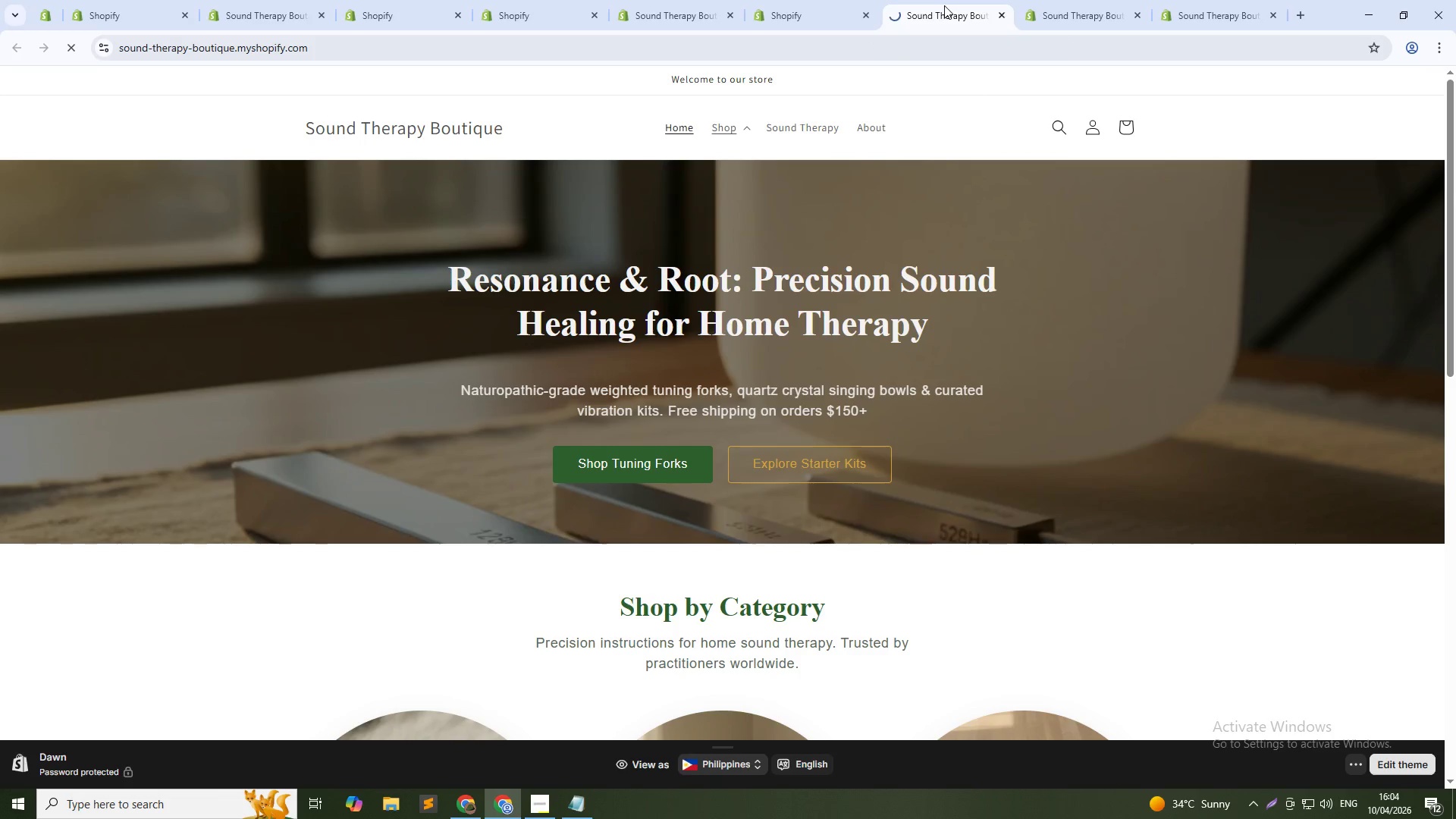 
key(Control+Shift+R)
 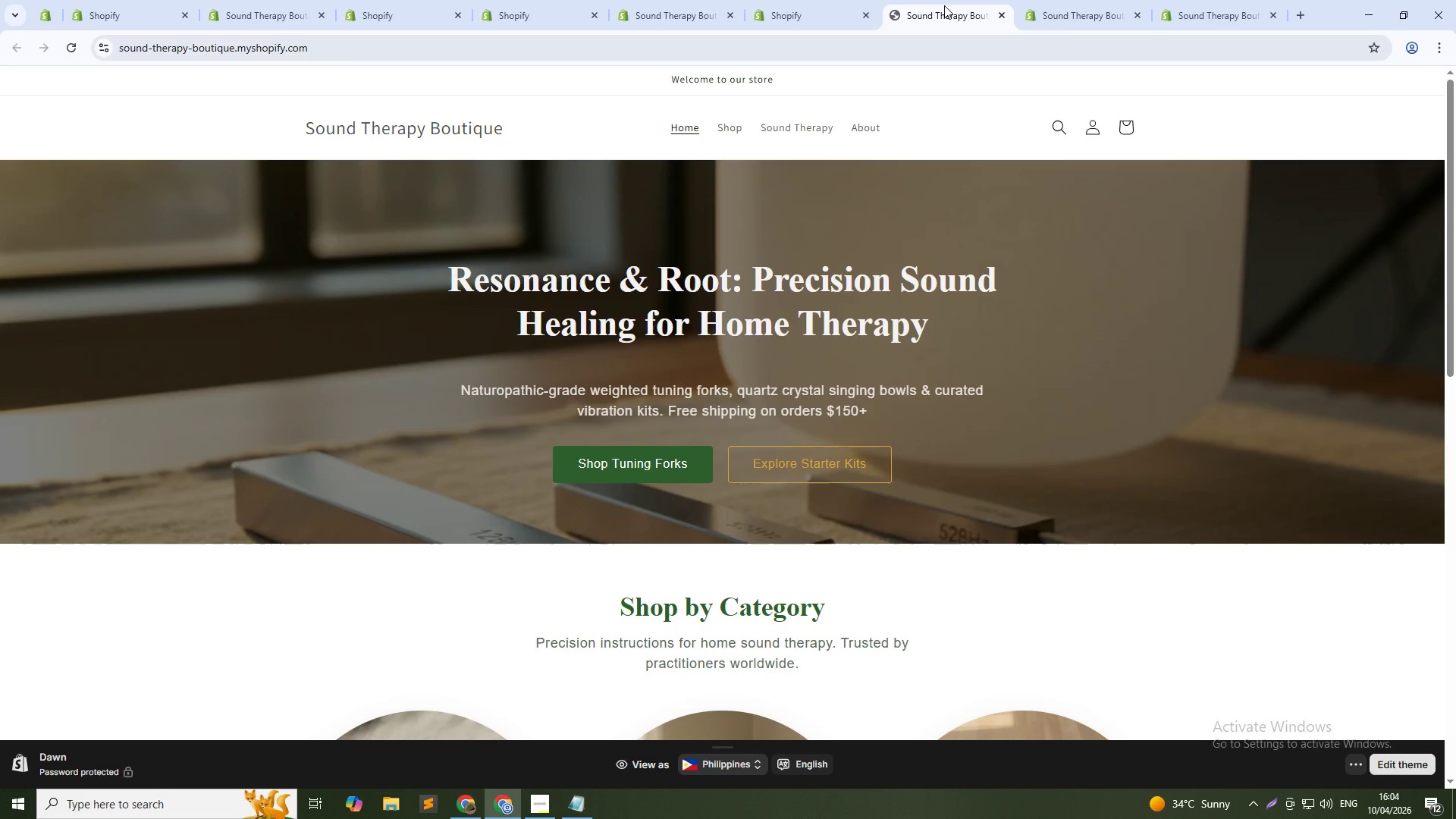 
wait(22.49)
 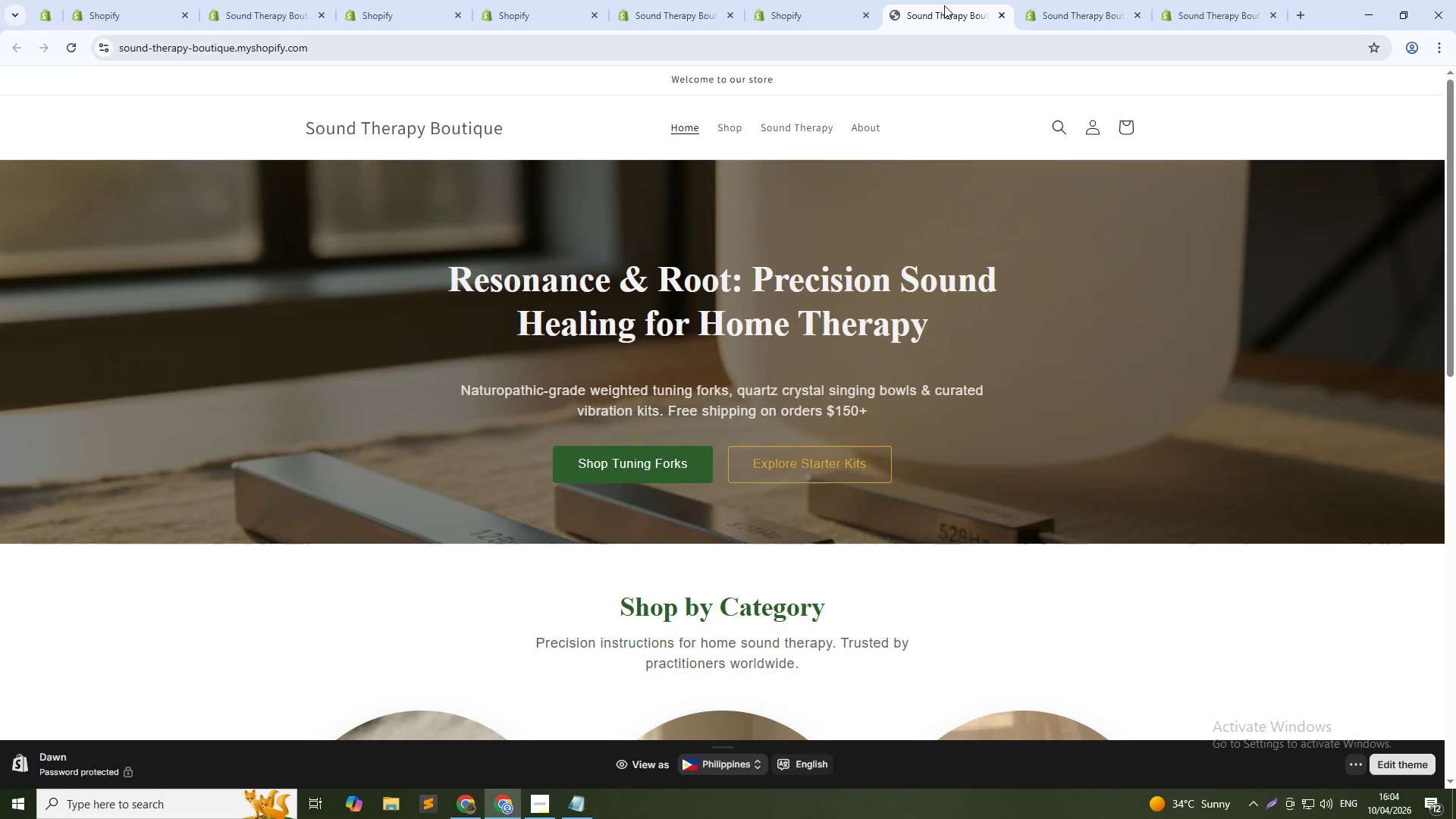 
mouse_move([759, 140])
 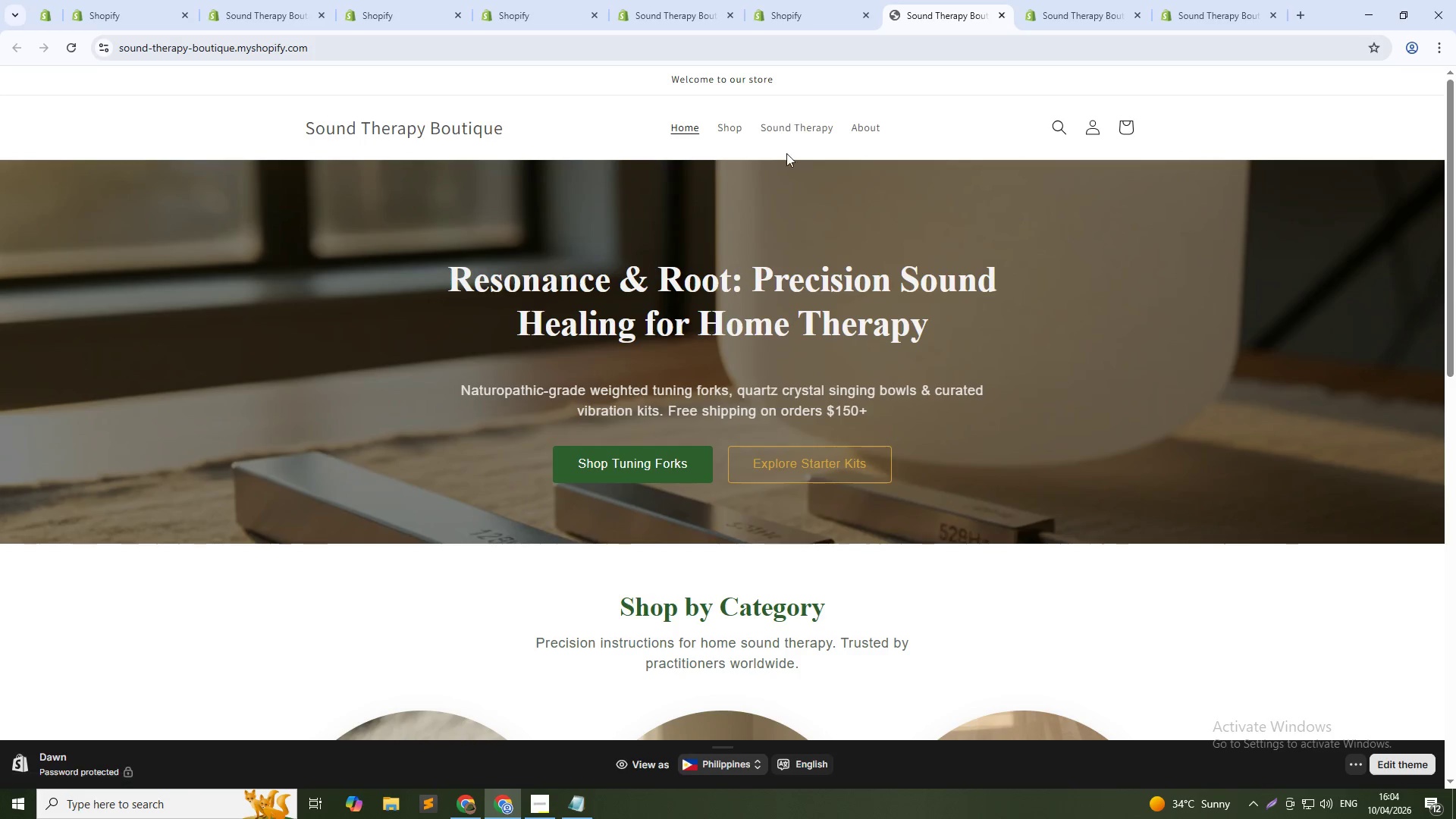 
mouse_move([753, 153])
 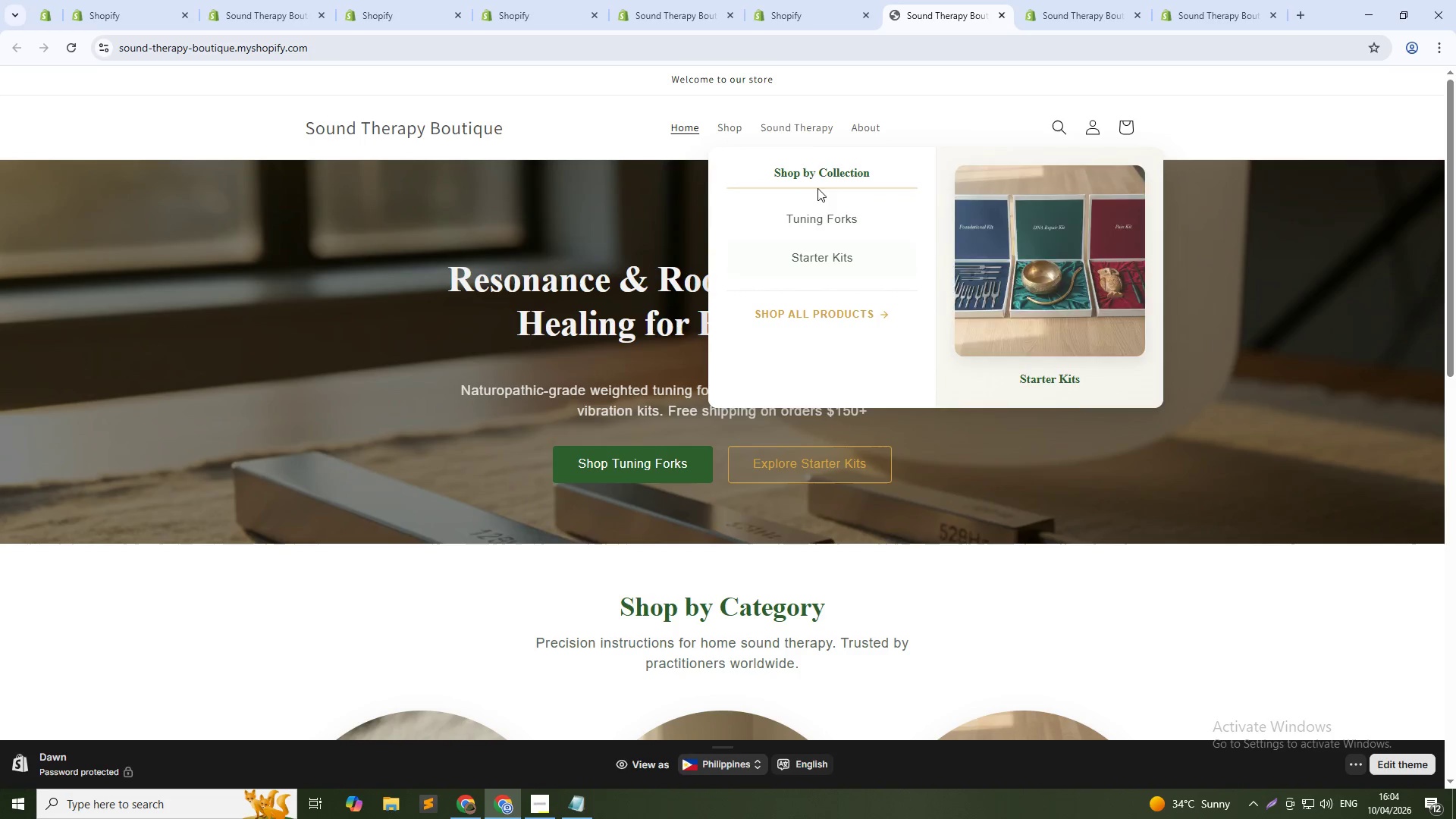 
wait(5.74)
 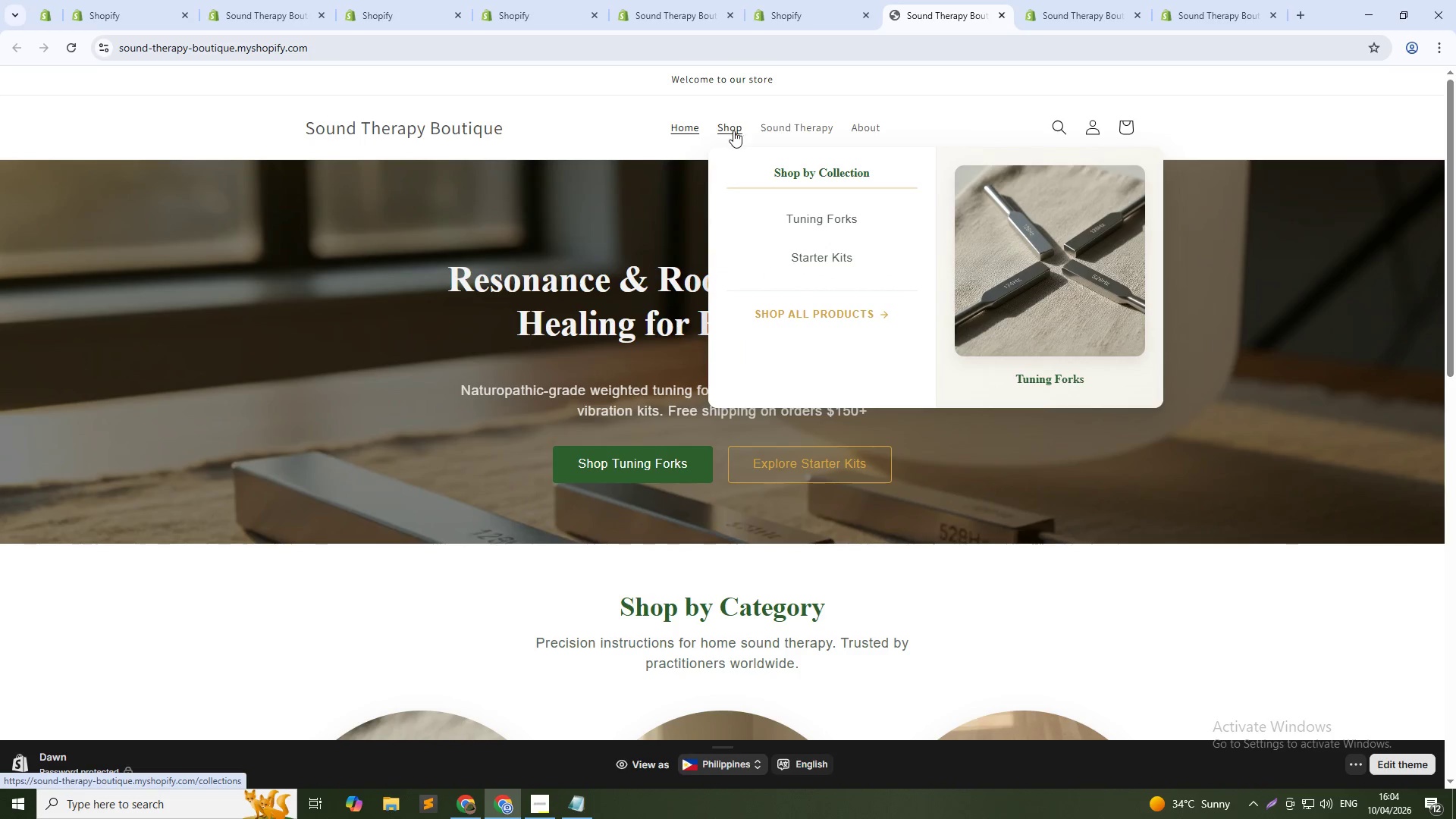 
left_click([692, 0])
 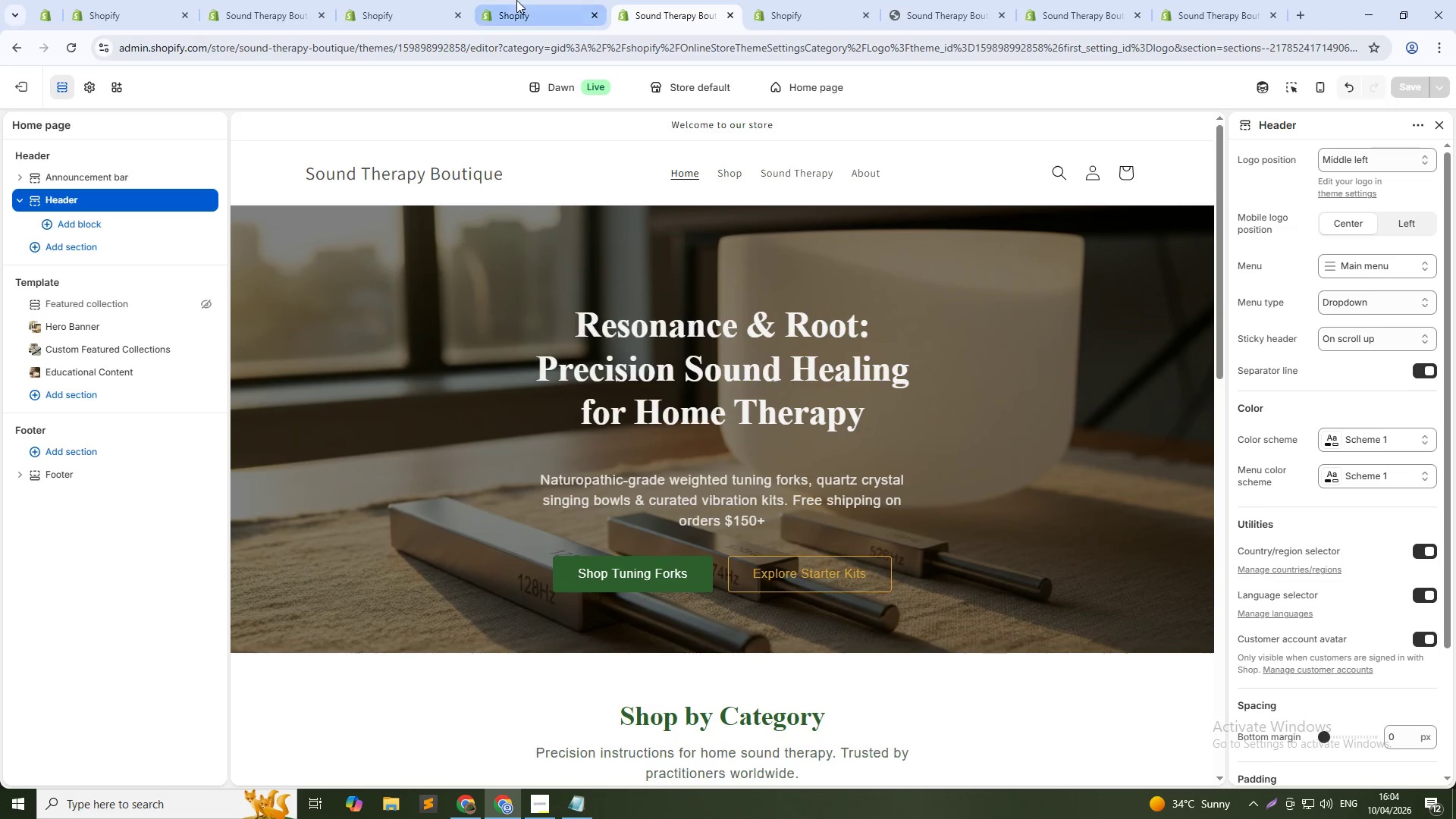 
left_click([516, 0])
 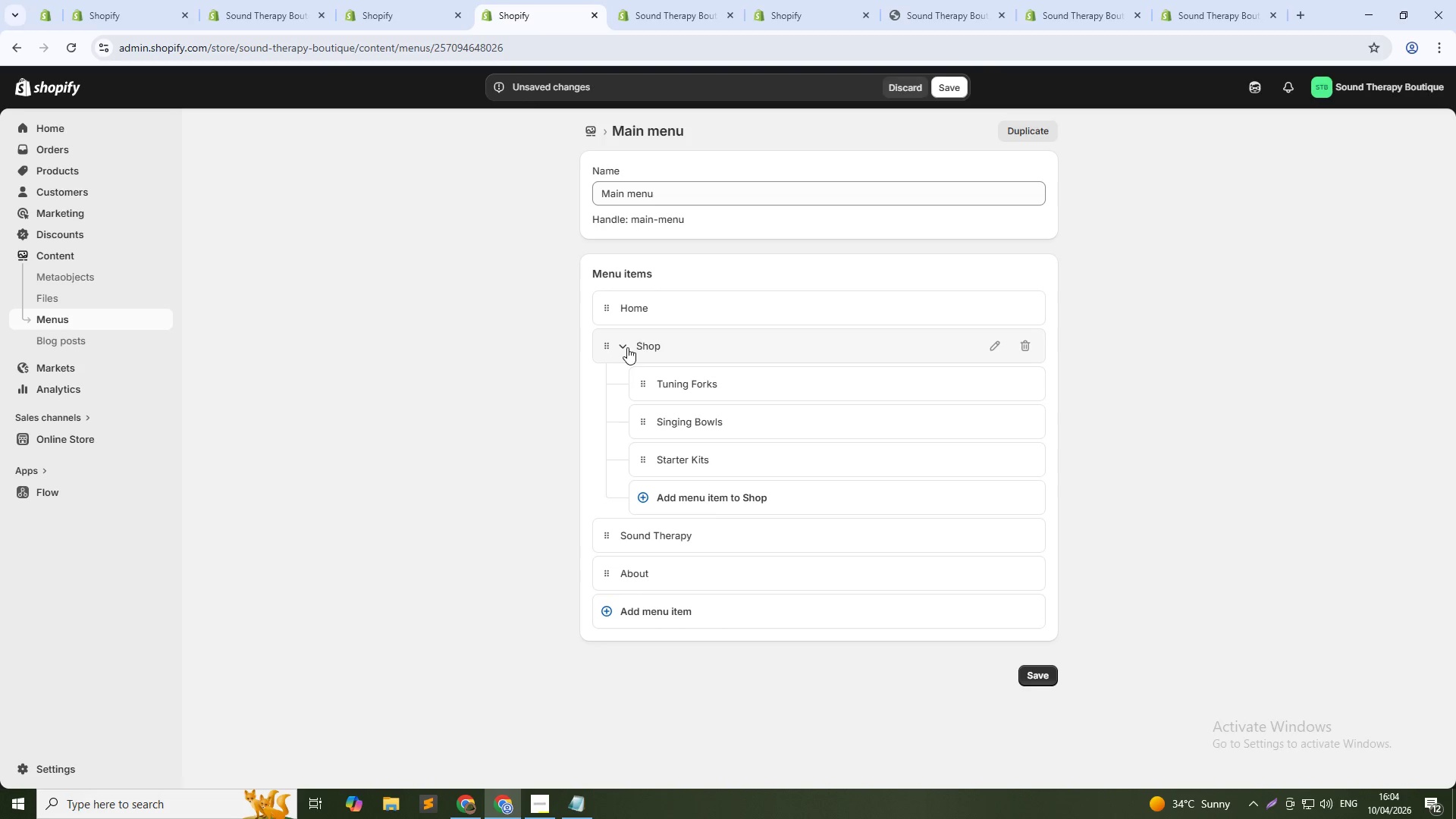 
left_click([955, 85])
 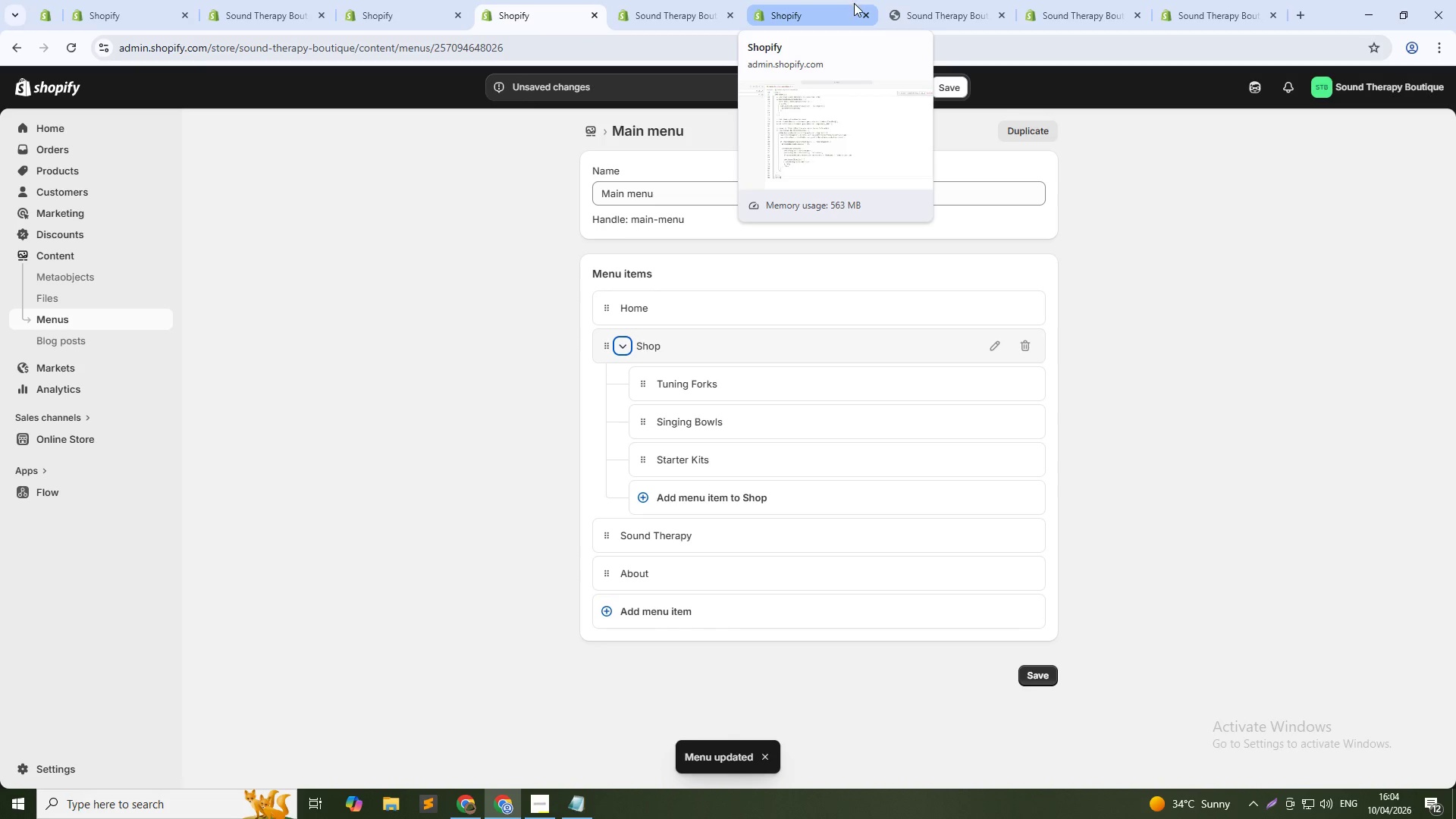 
left_click([898, 0])
 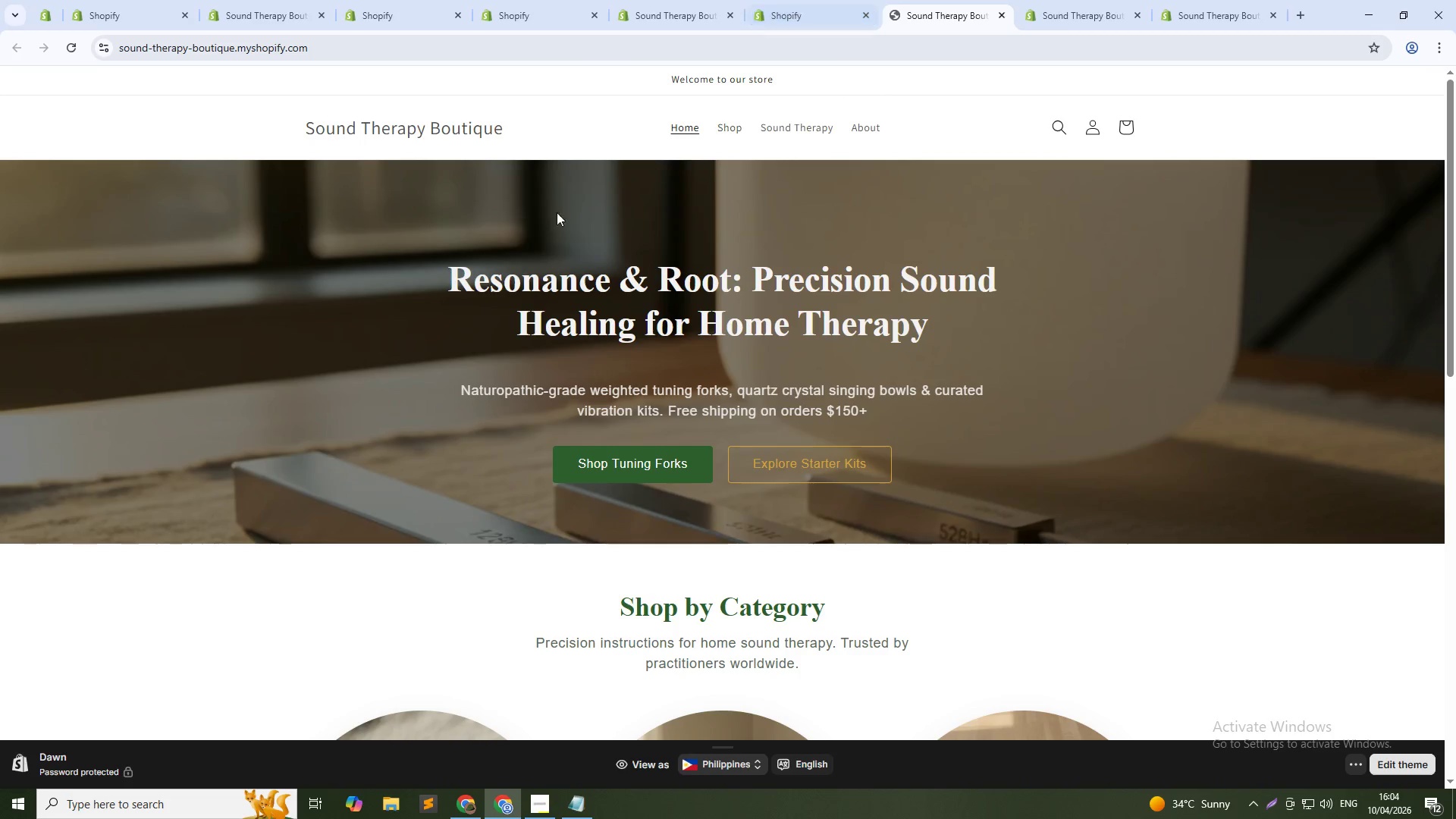 
left_click([795, 0])
 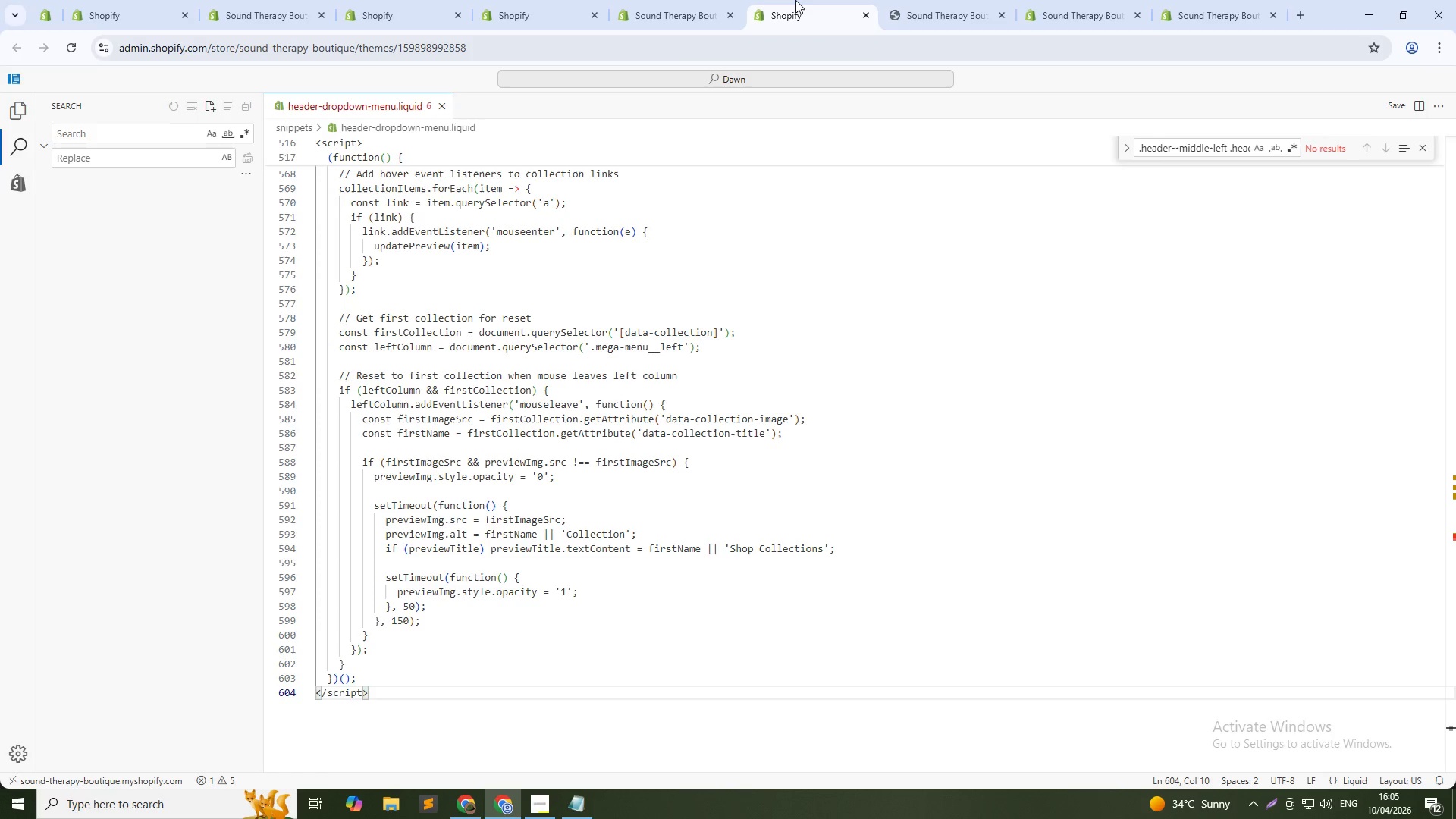 
wait(39.56)
 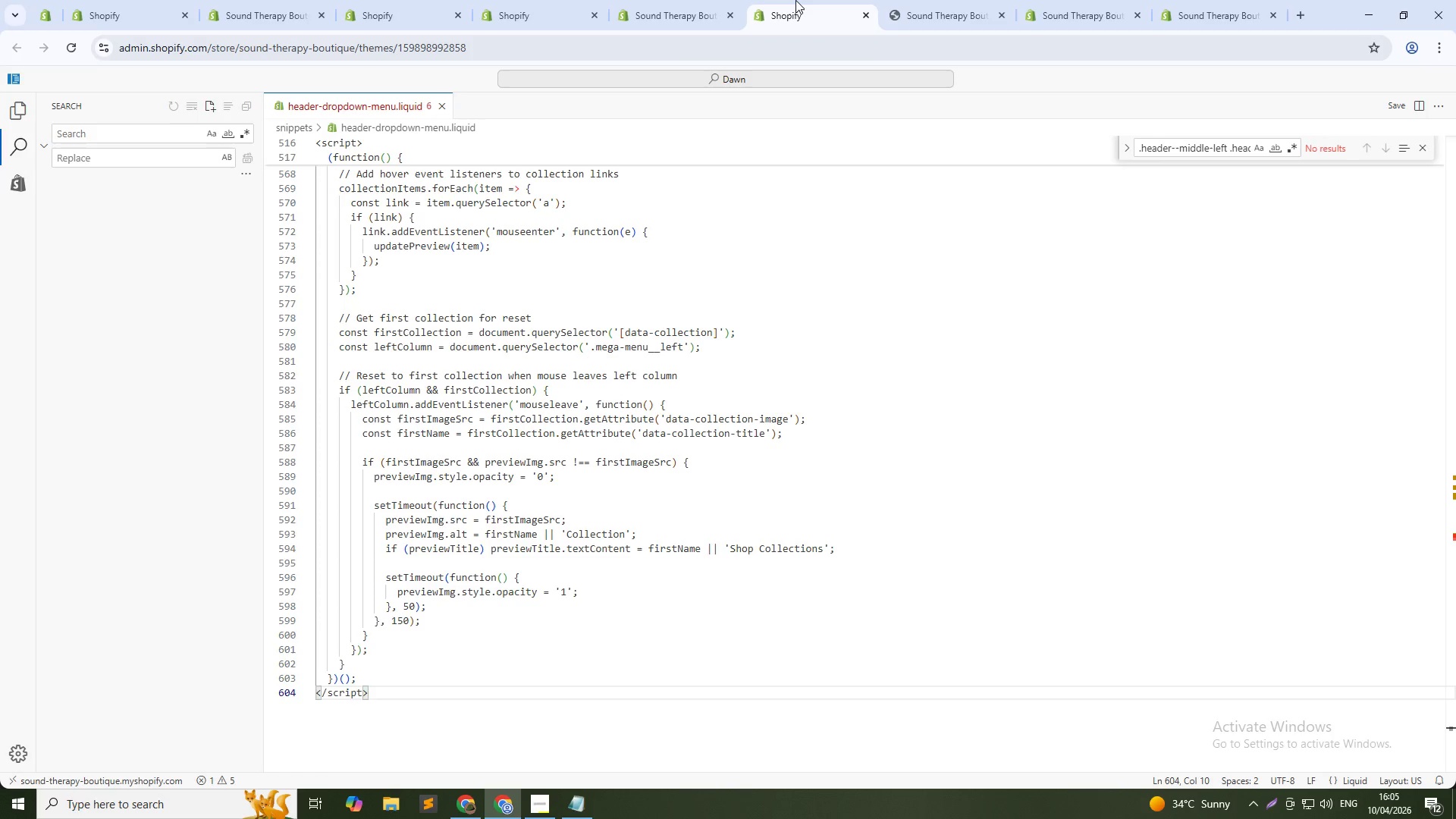 
mouse_move([884, -11])
 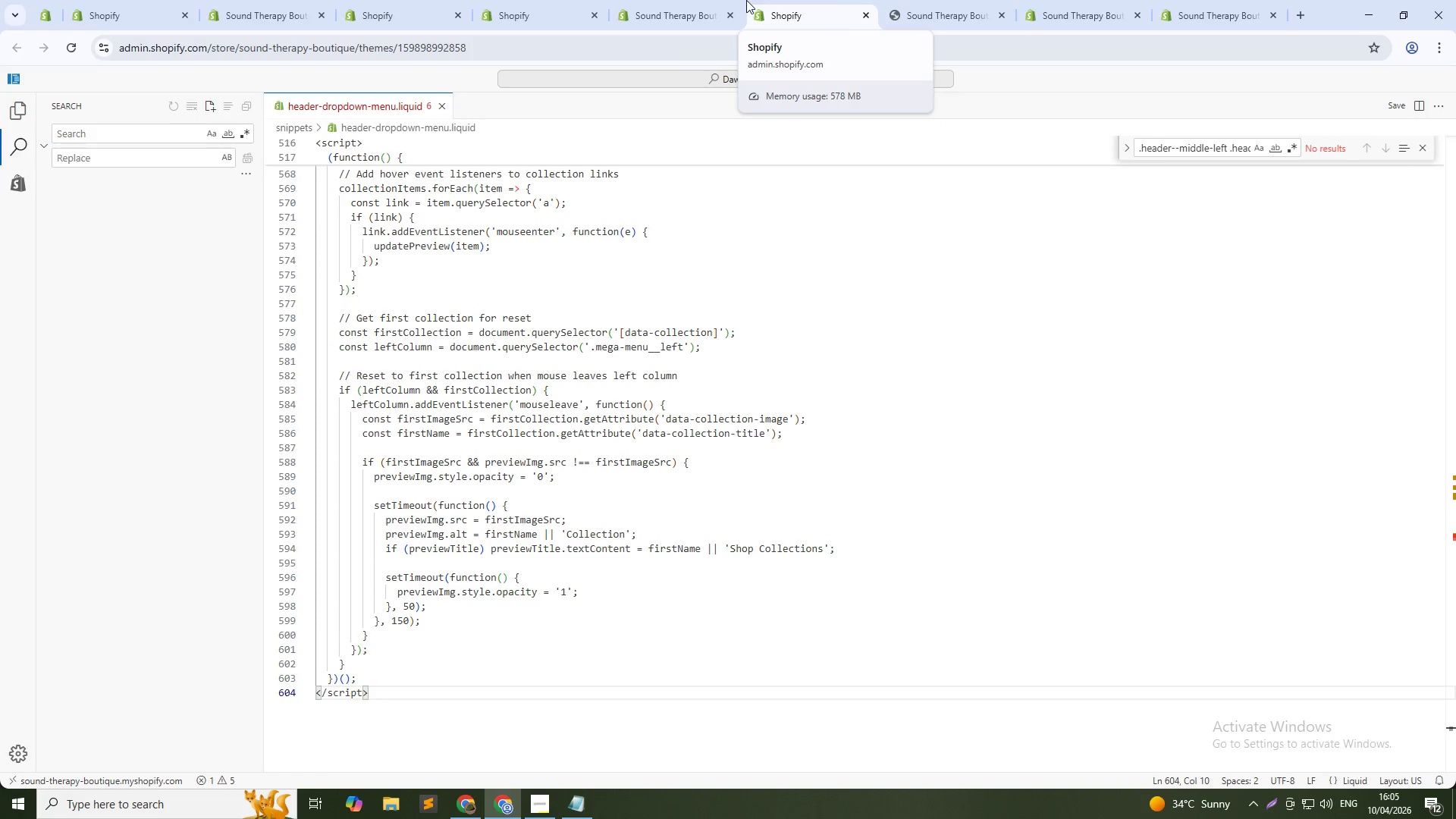 
left_click([830, 0])
 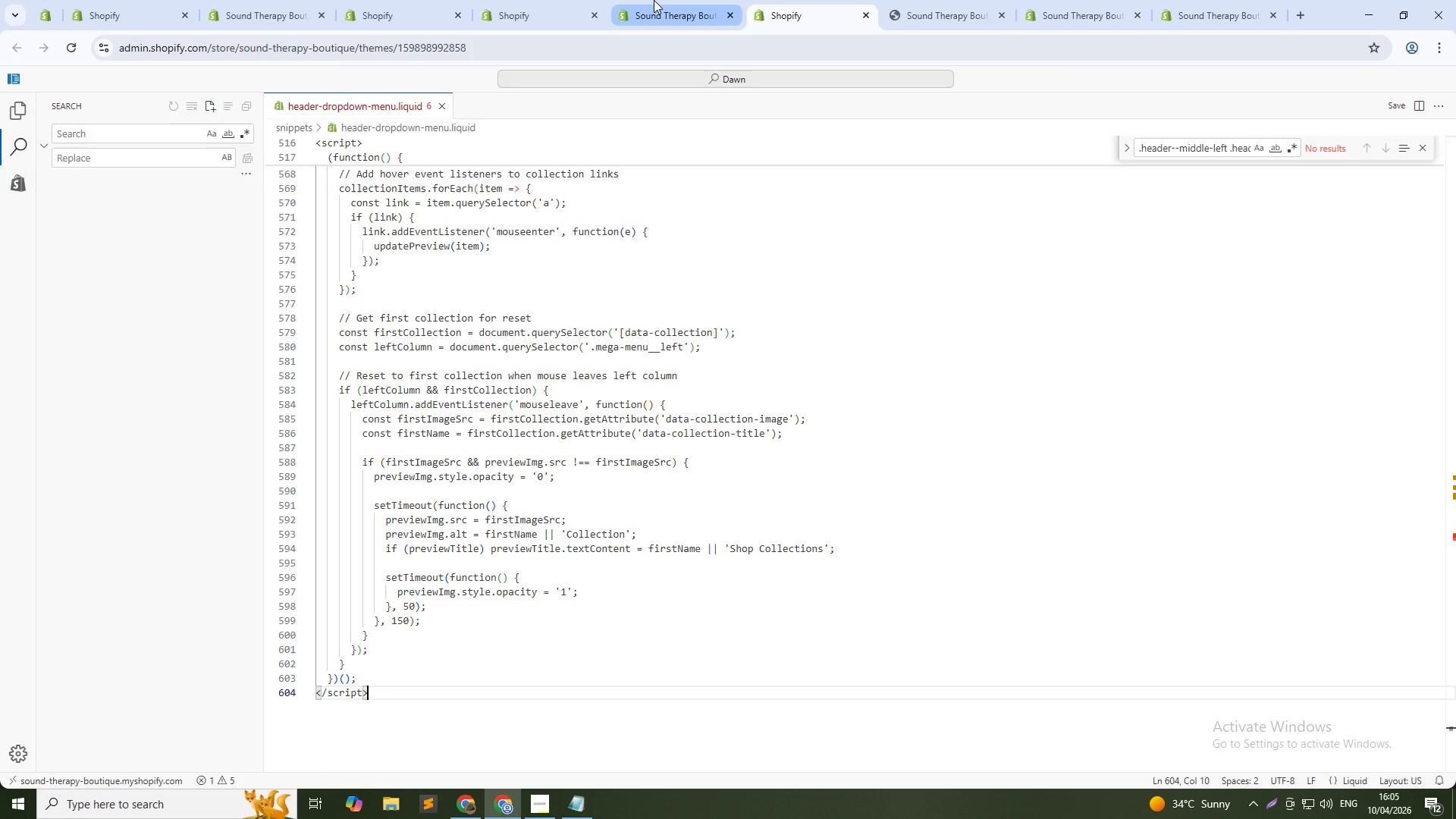 
left_click([654, 0])
 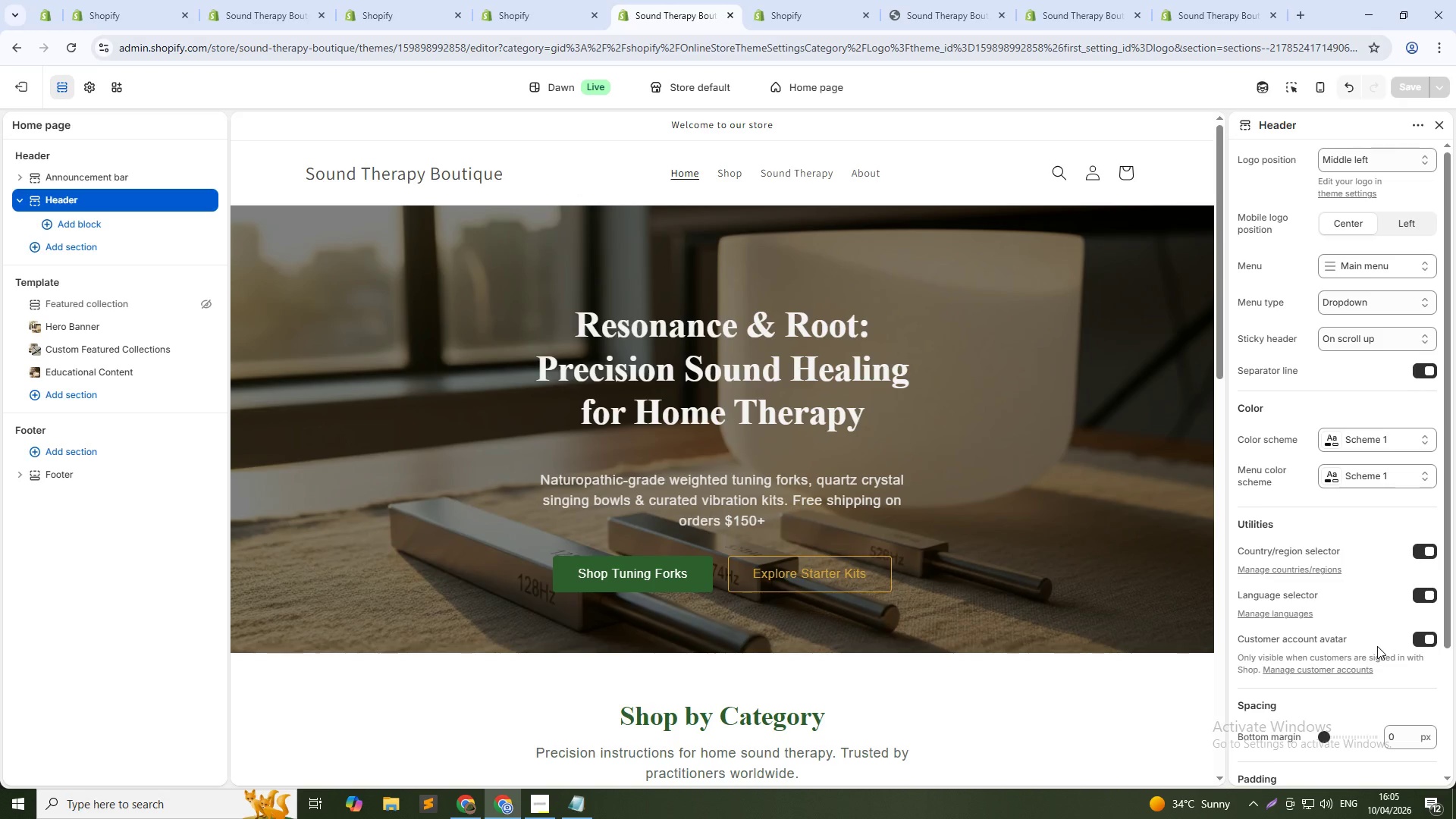 
wait(6.36)
 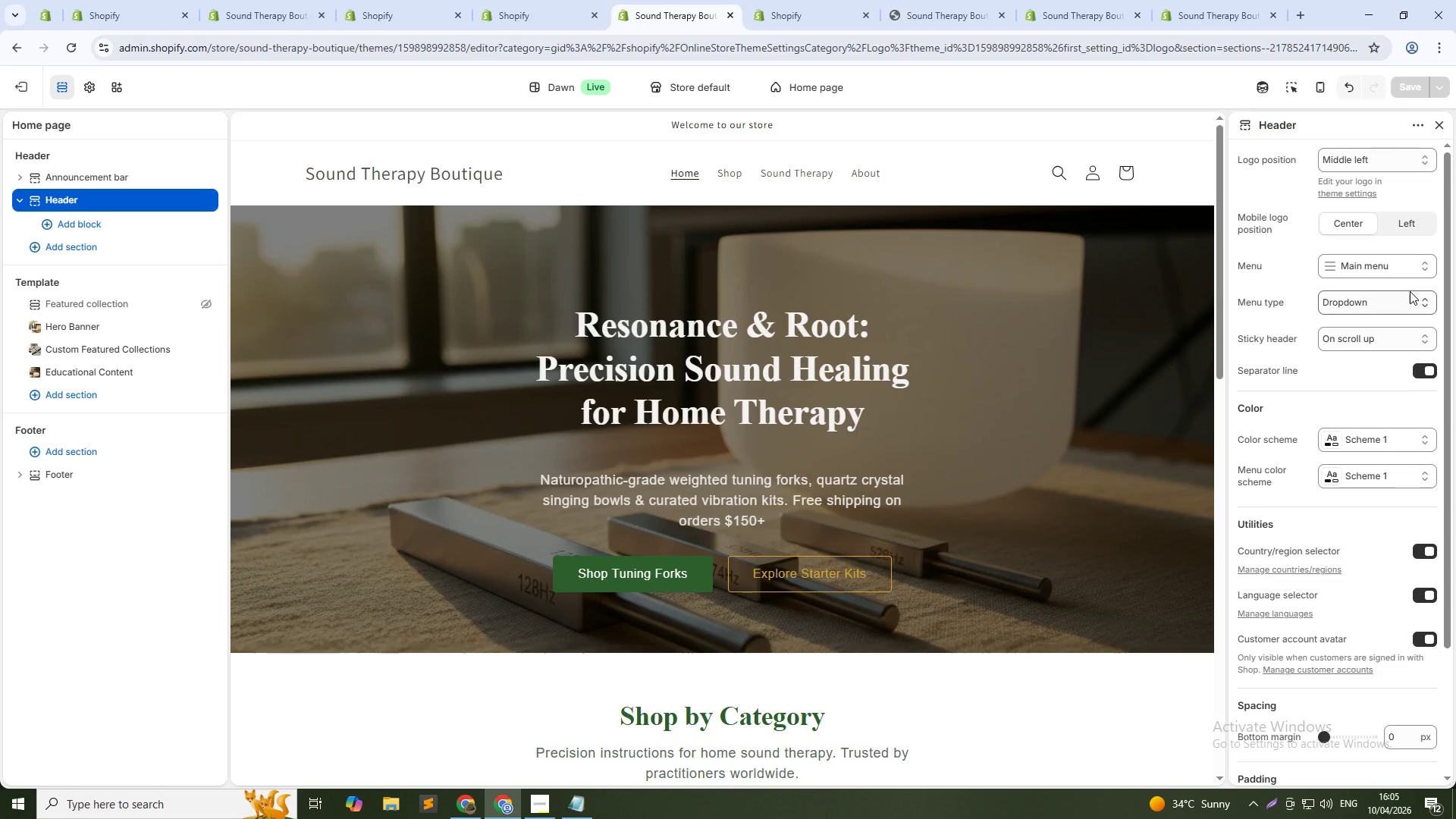 
scroll: coordinate [1380, 631], scroll_direction: down, amount: 5.0
 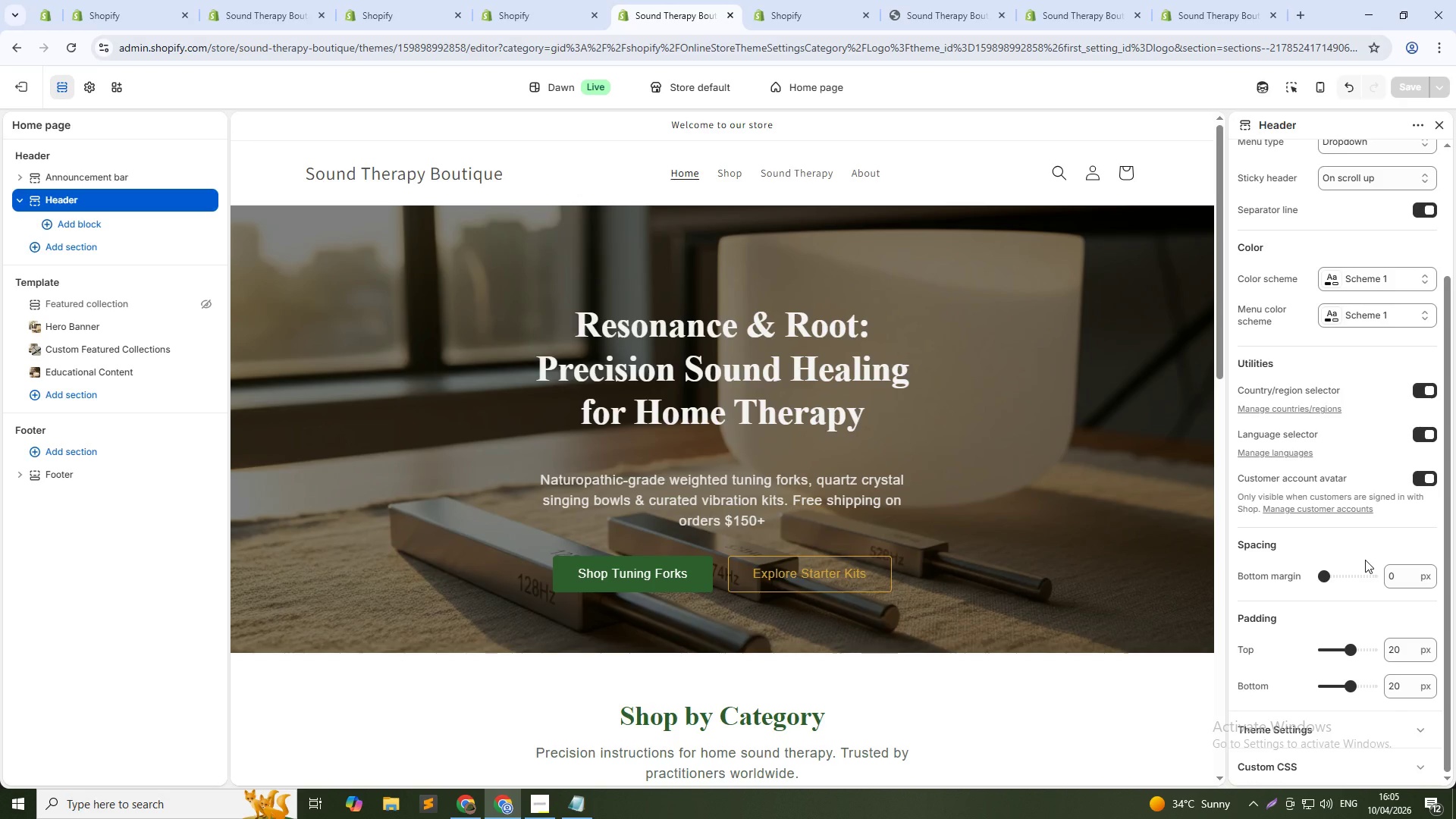 
scroll: coordinate [1373, 539], scroll_direction: up, amount: 4.0
 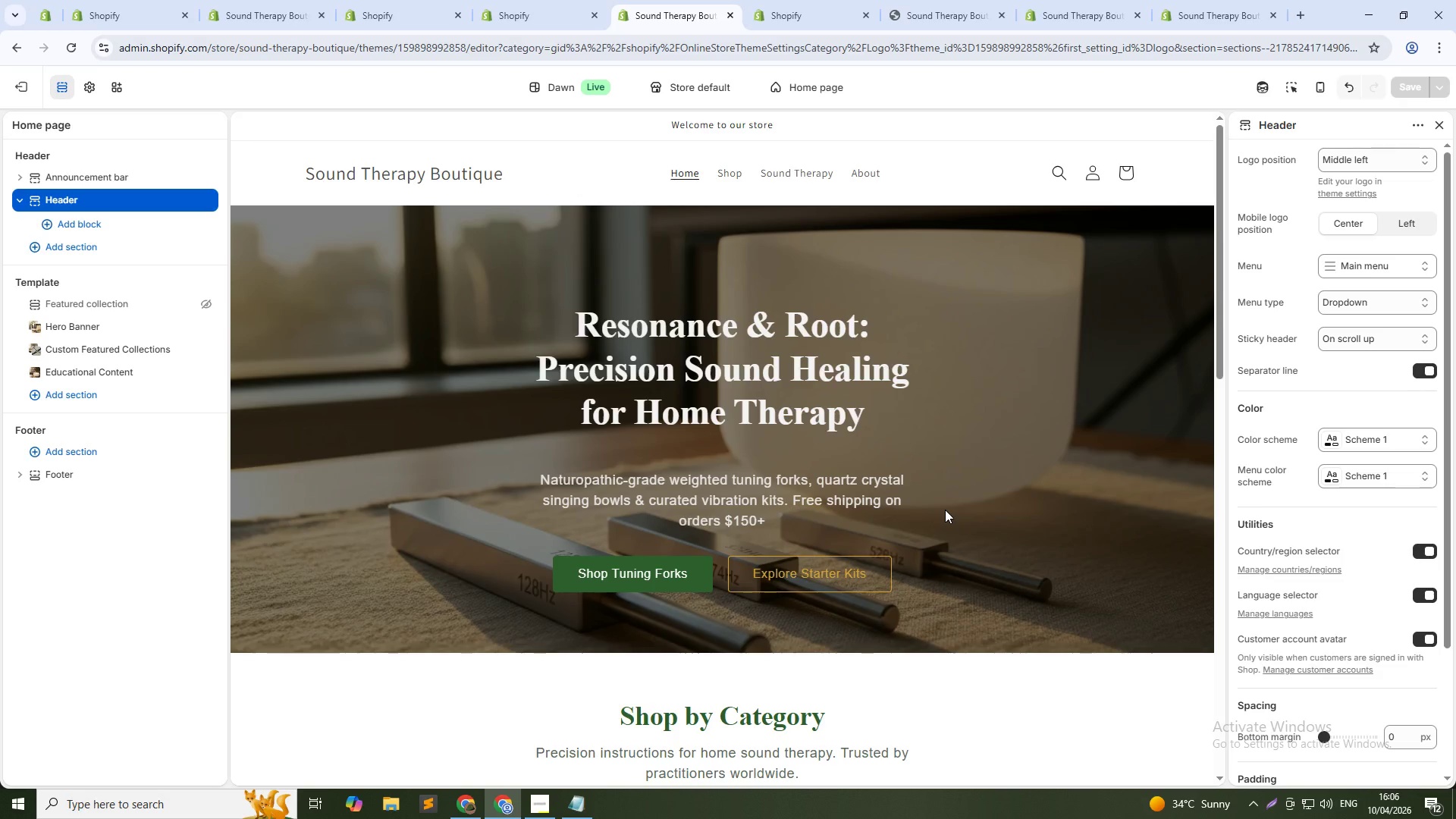 
wait(39.7)
 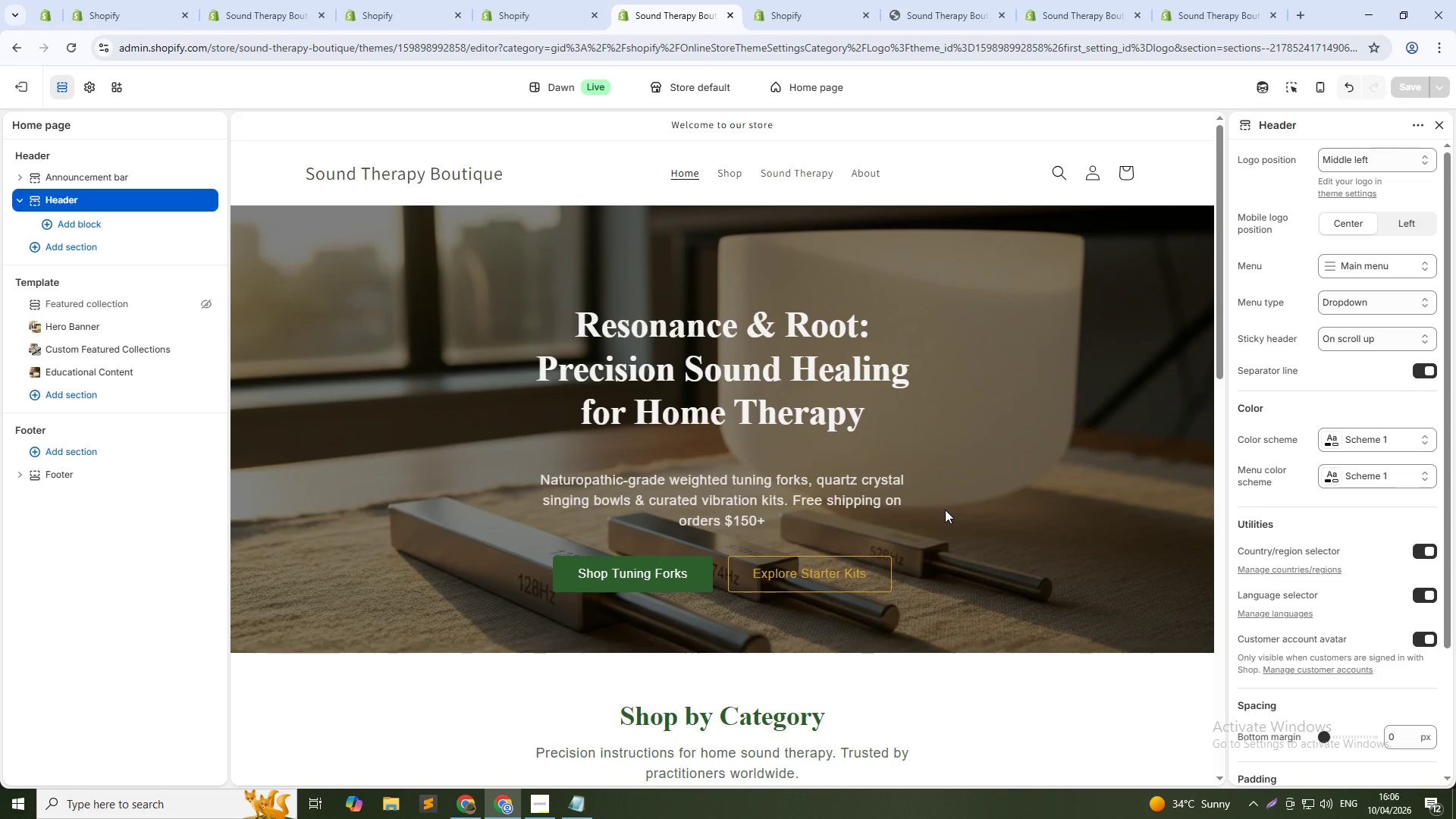 
hold_key(key=AltLeft, duration=0.98)
 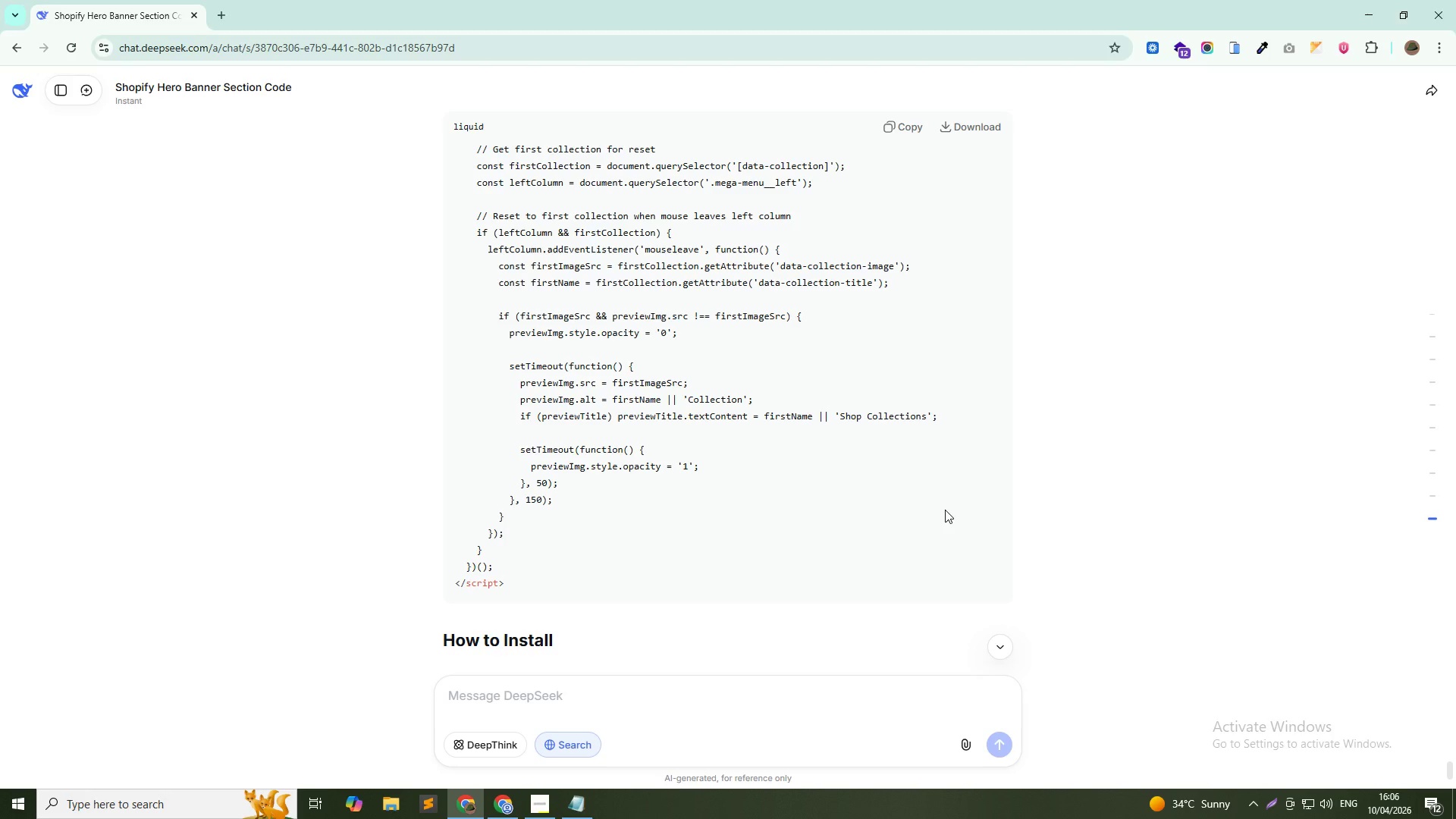 
key(Tab)
key(Tab)
type(Shop link with drowdoen arrow ())
 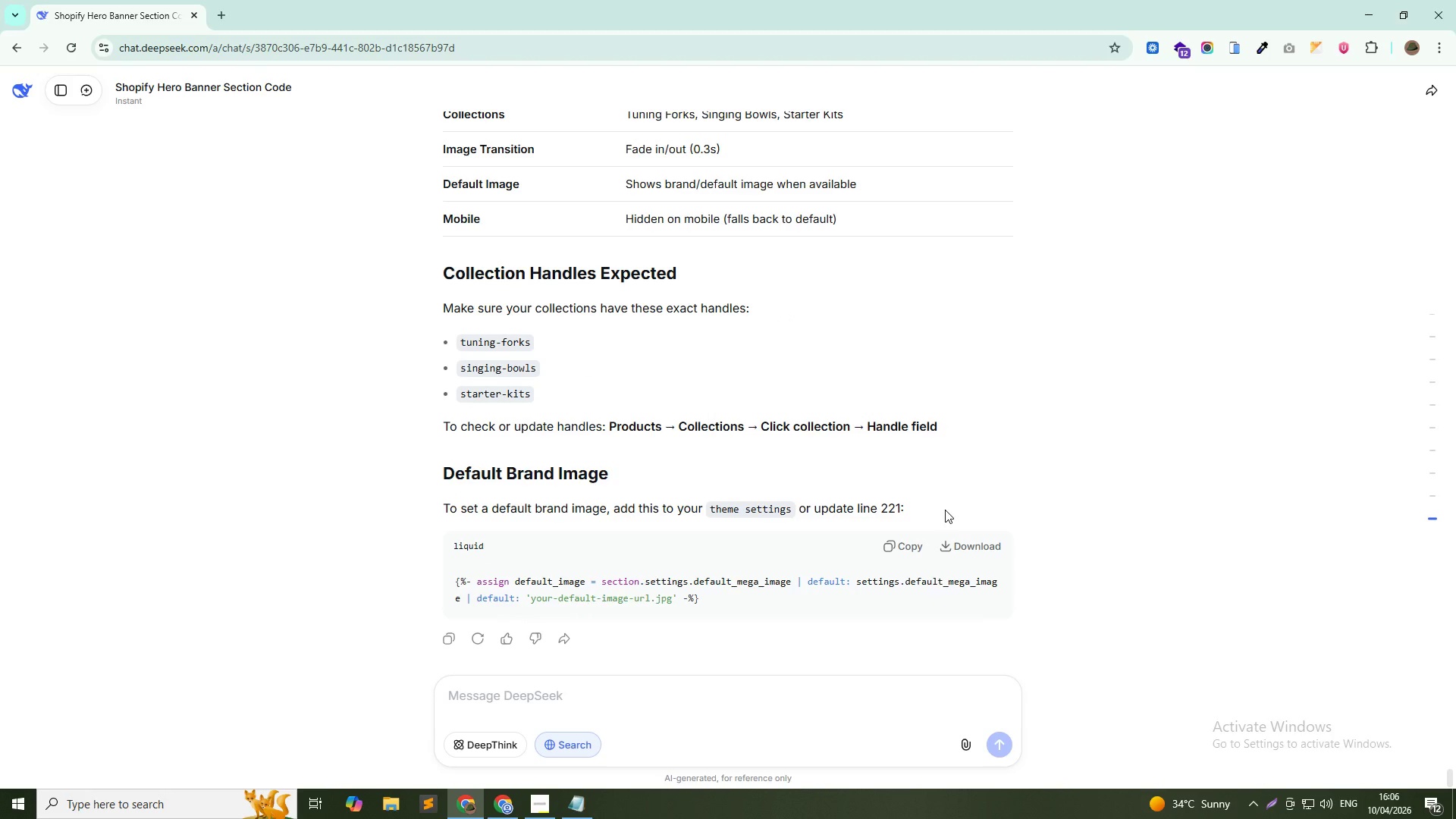 
key(ArrowLeft)
 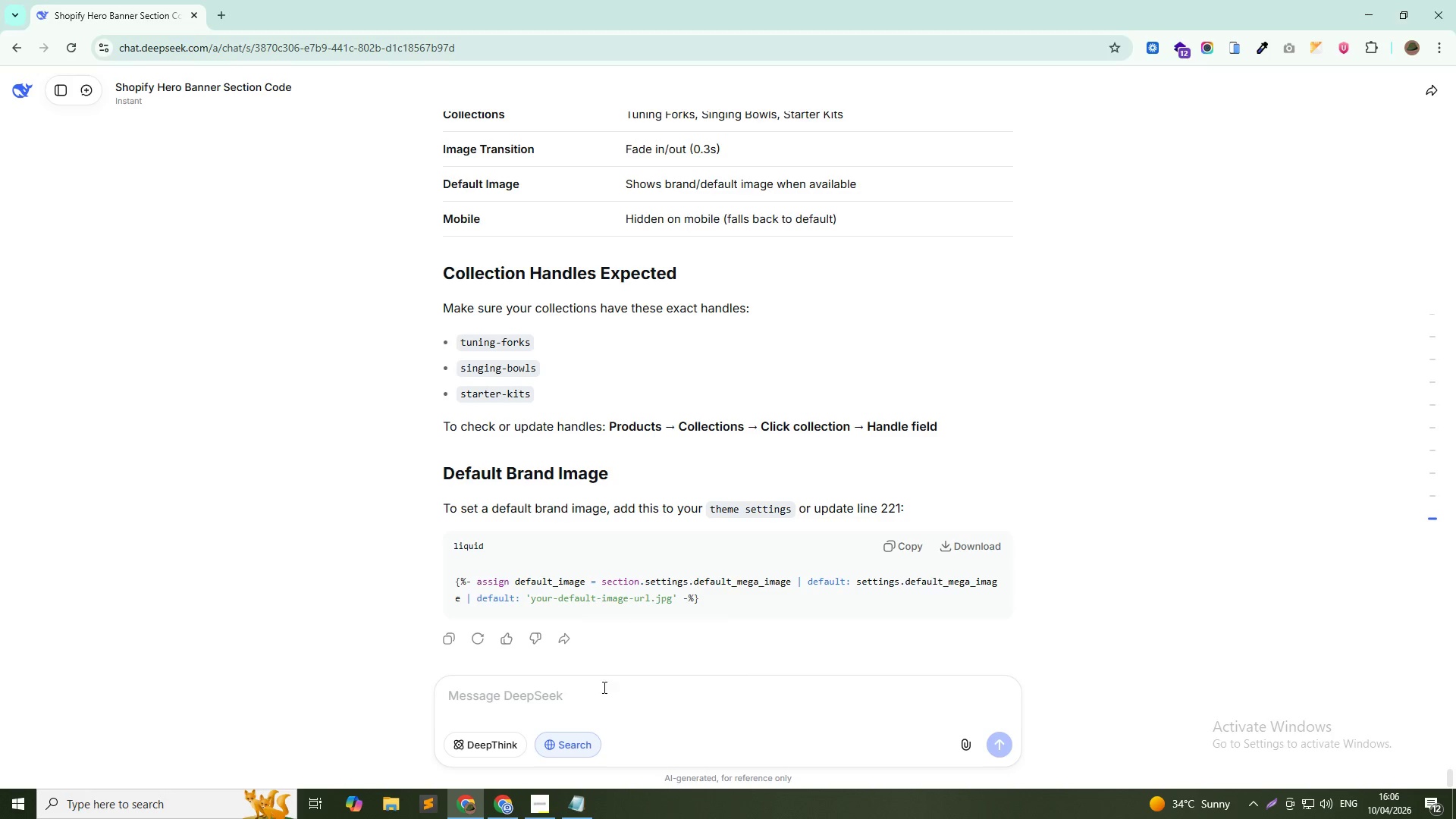 
left_click([536, 692])
 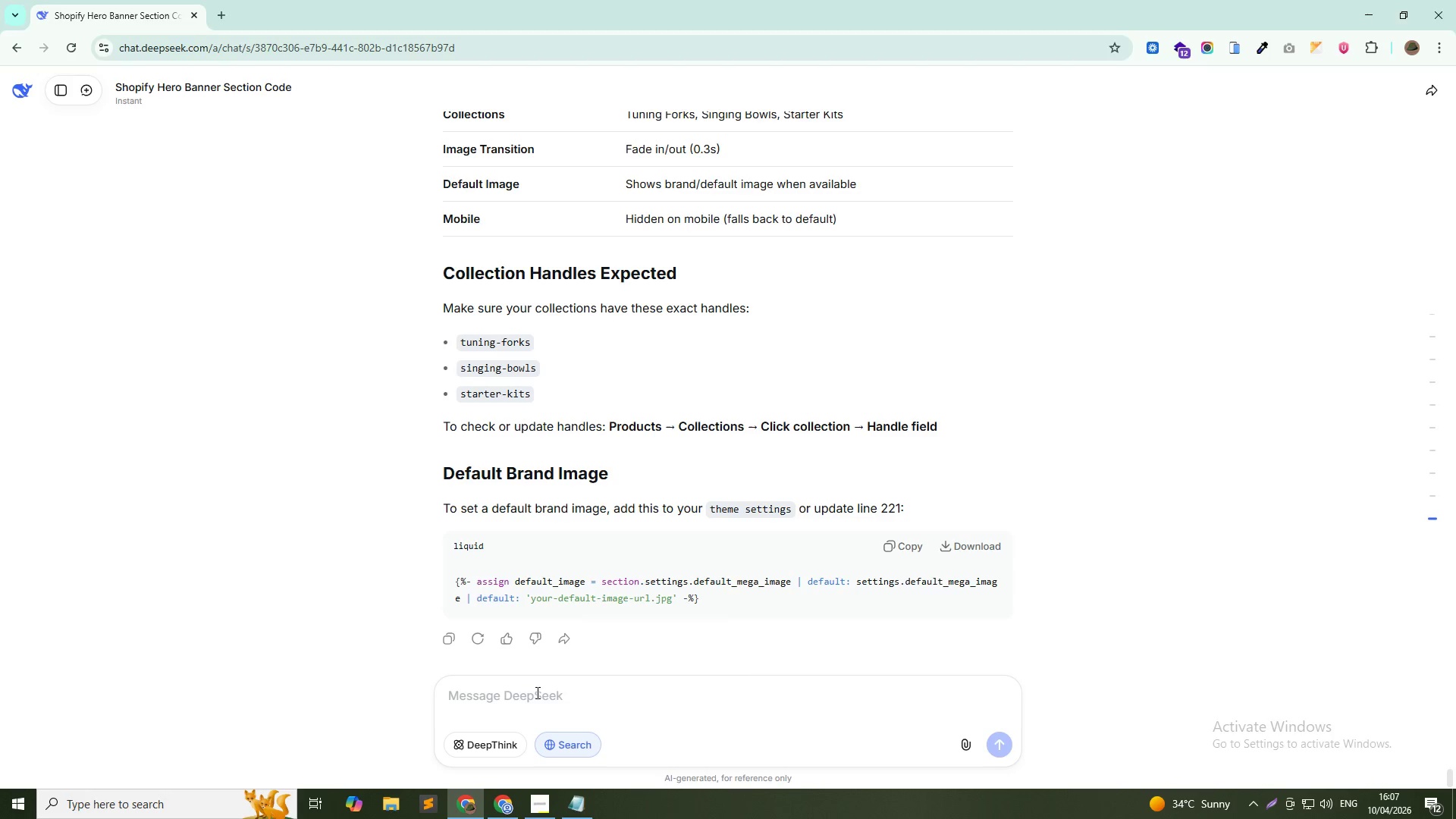 
wait(36.34)
 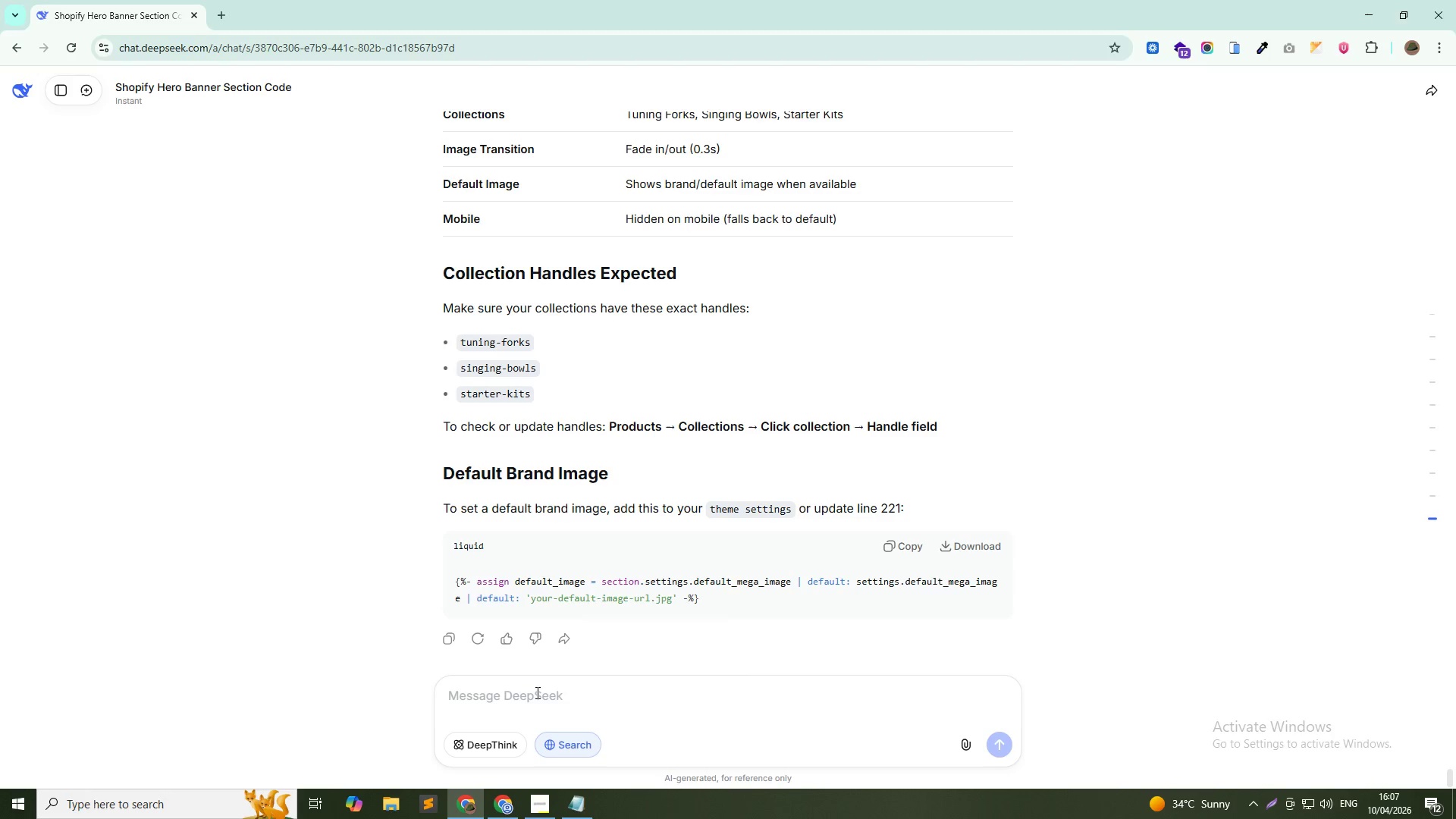 
type(Shop link with drop)
 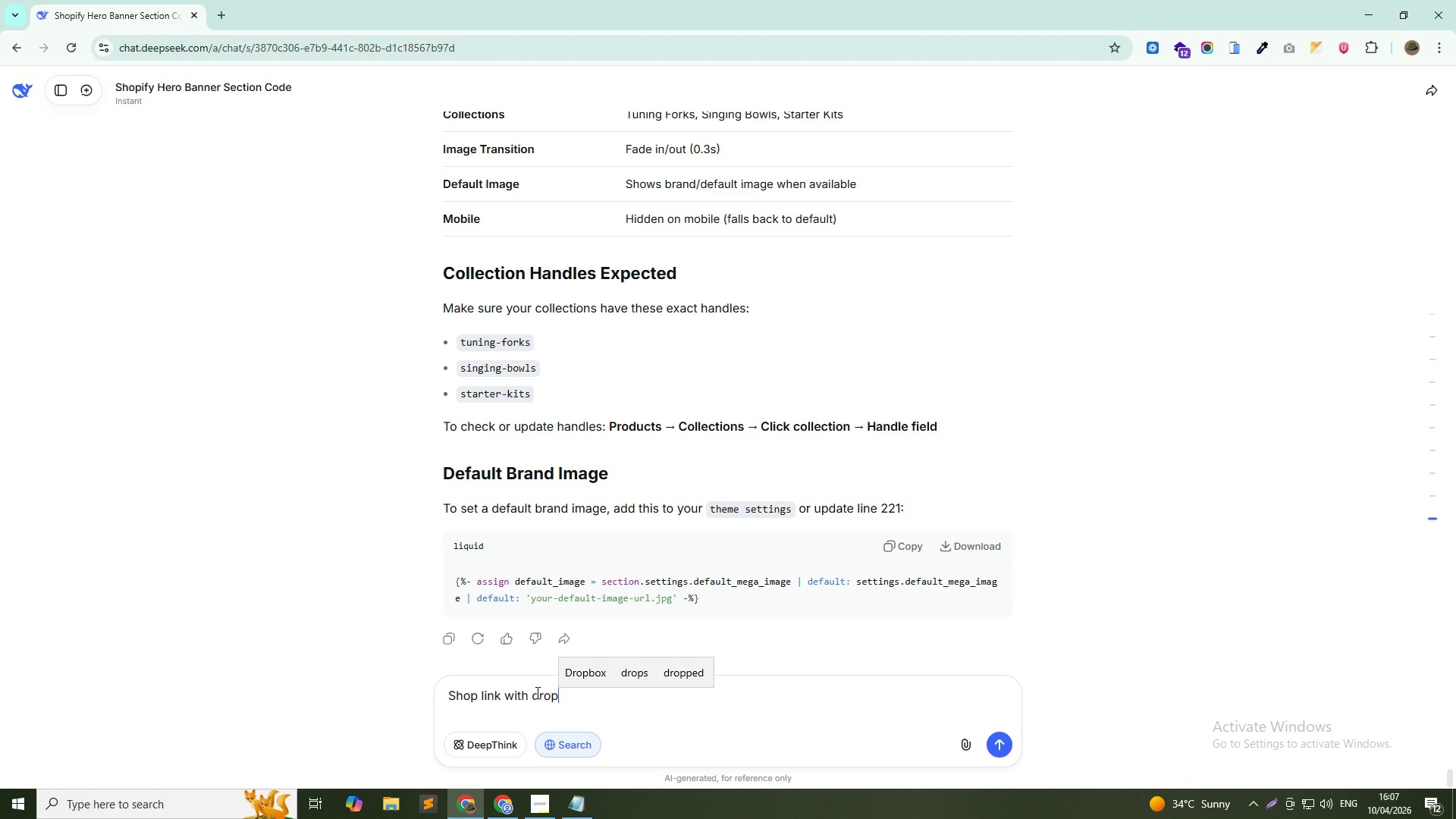 
type(down arrow ())
 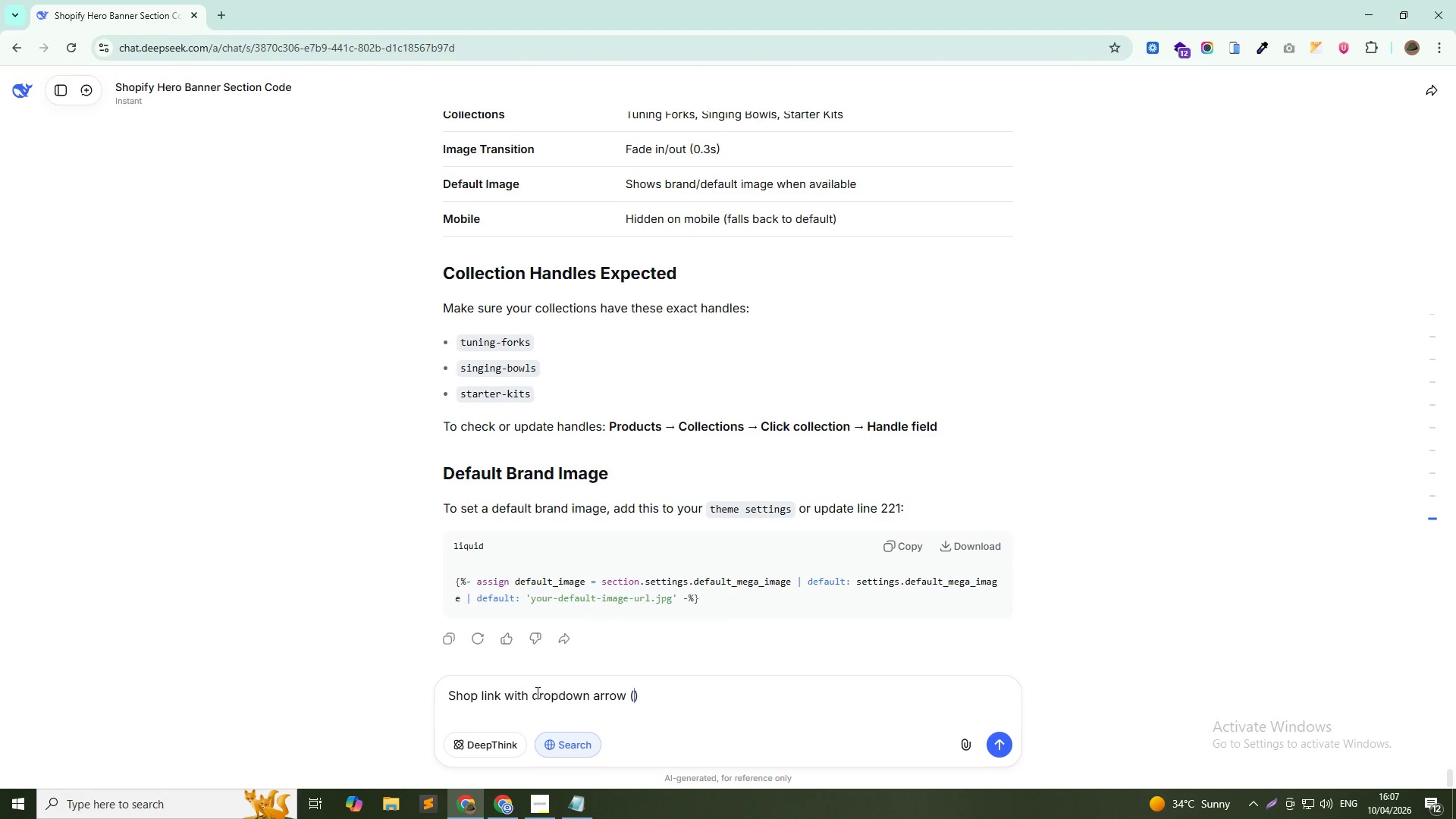 
 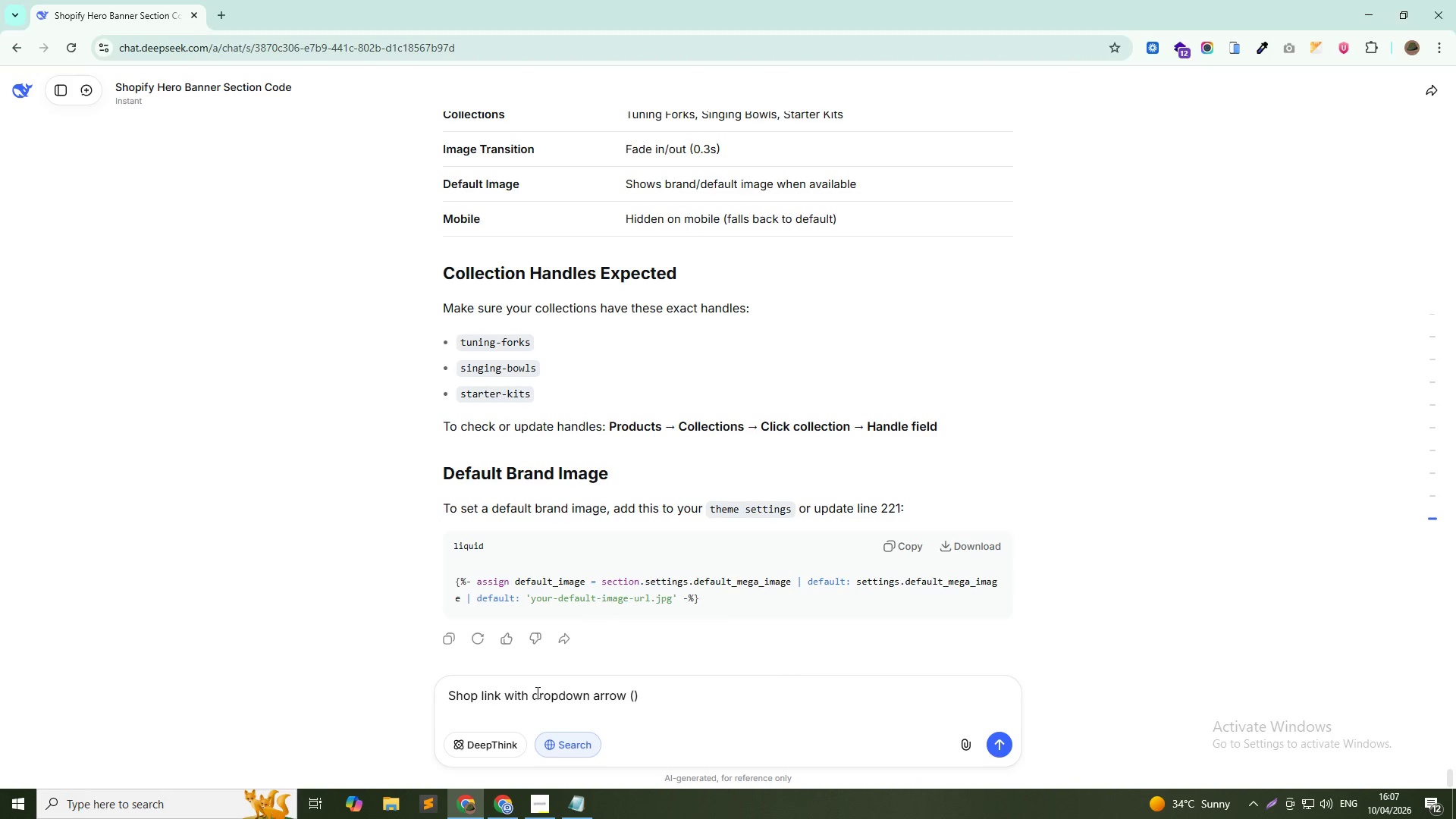 
key(ArrowLeft)
 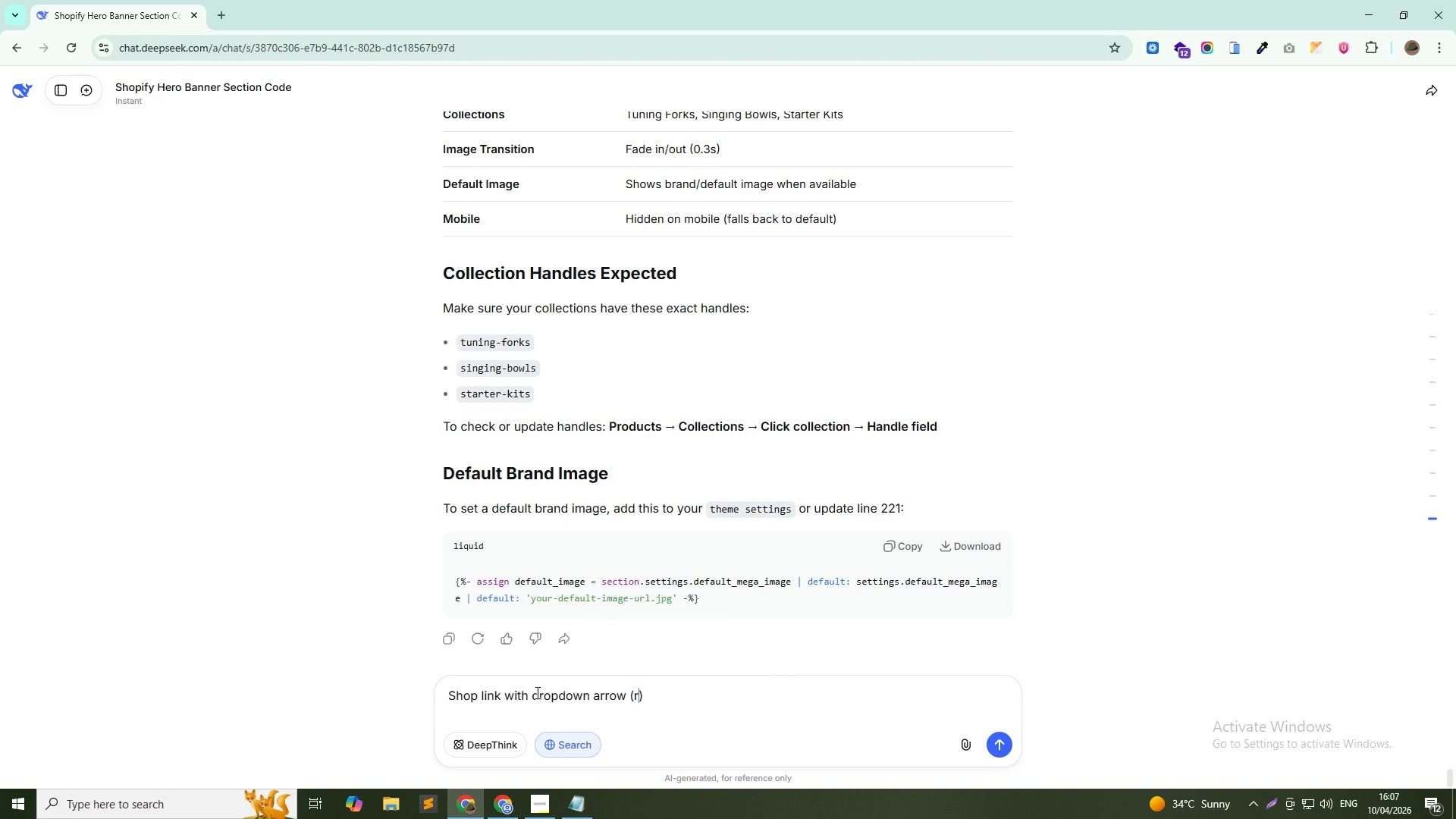 
type(rotates on hover)
 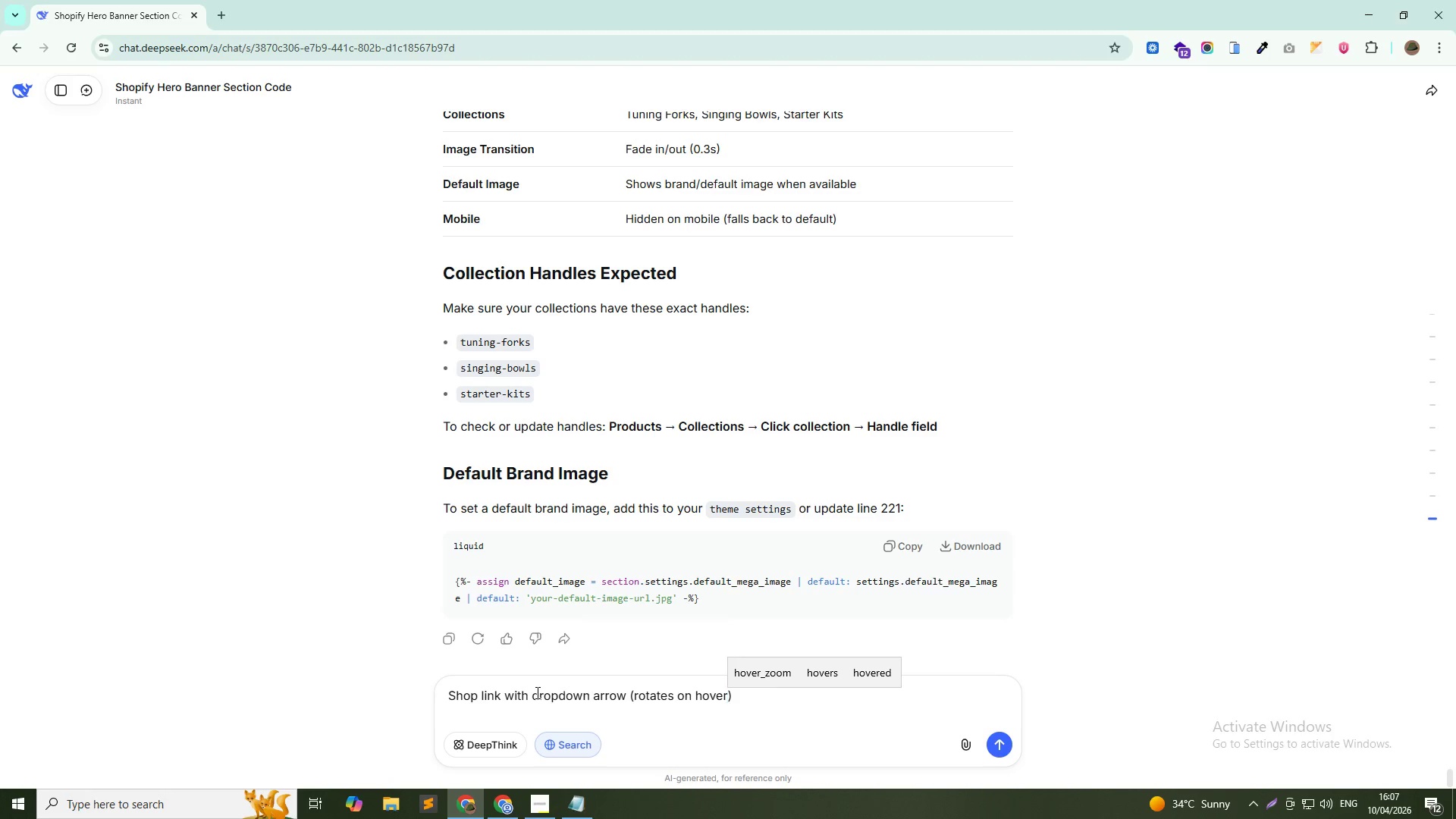 
key(ArrowRight)
 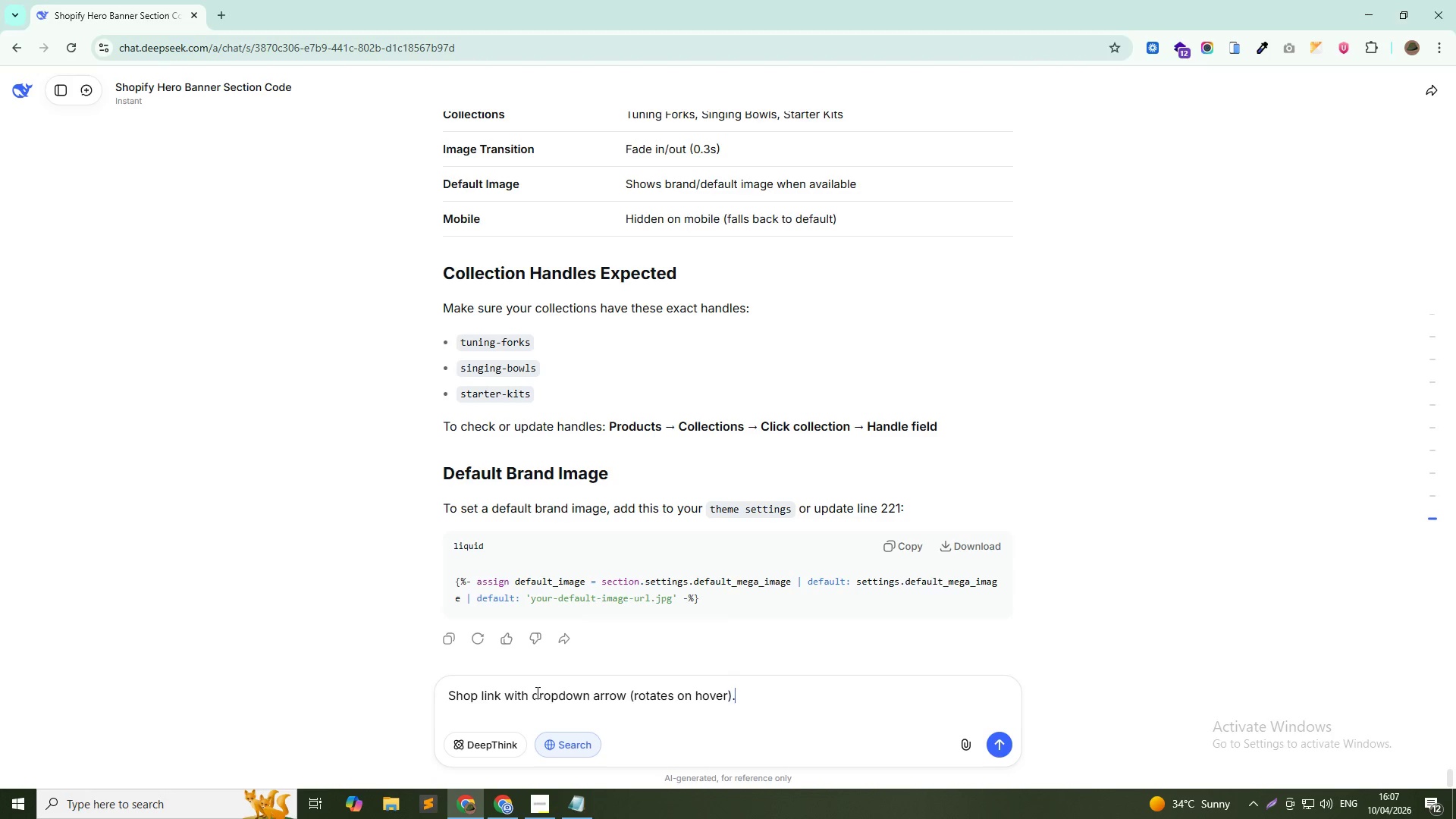 
type(. Dropdown show 3  collections o)
key(Backspace)
type(on left side. Right side shows image that changes on hover each collection . SMooth fade transition. 600px width, rounded corners, shodow. Mobile:no hover.)
 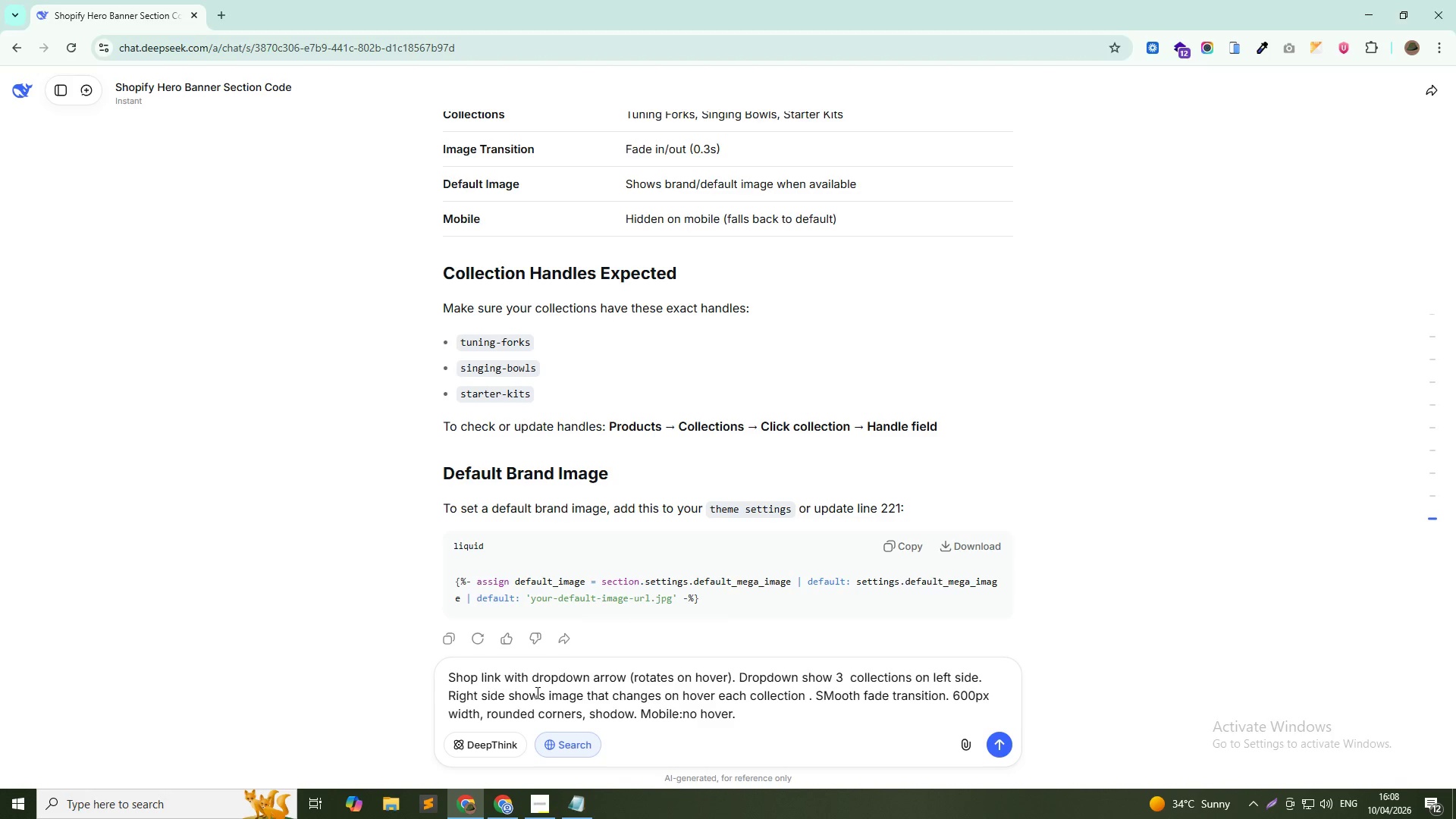 
key(Enter)
 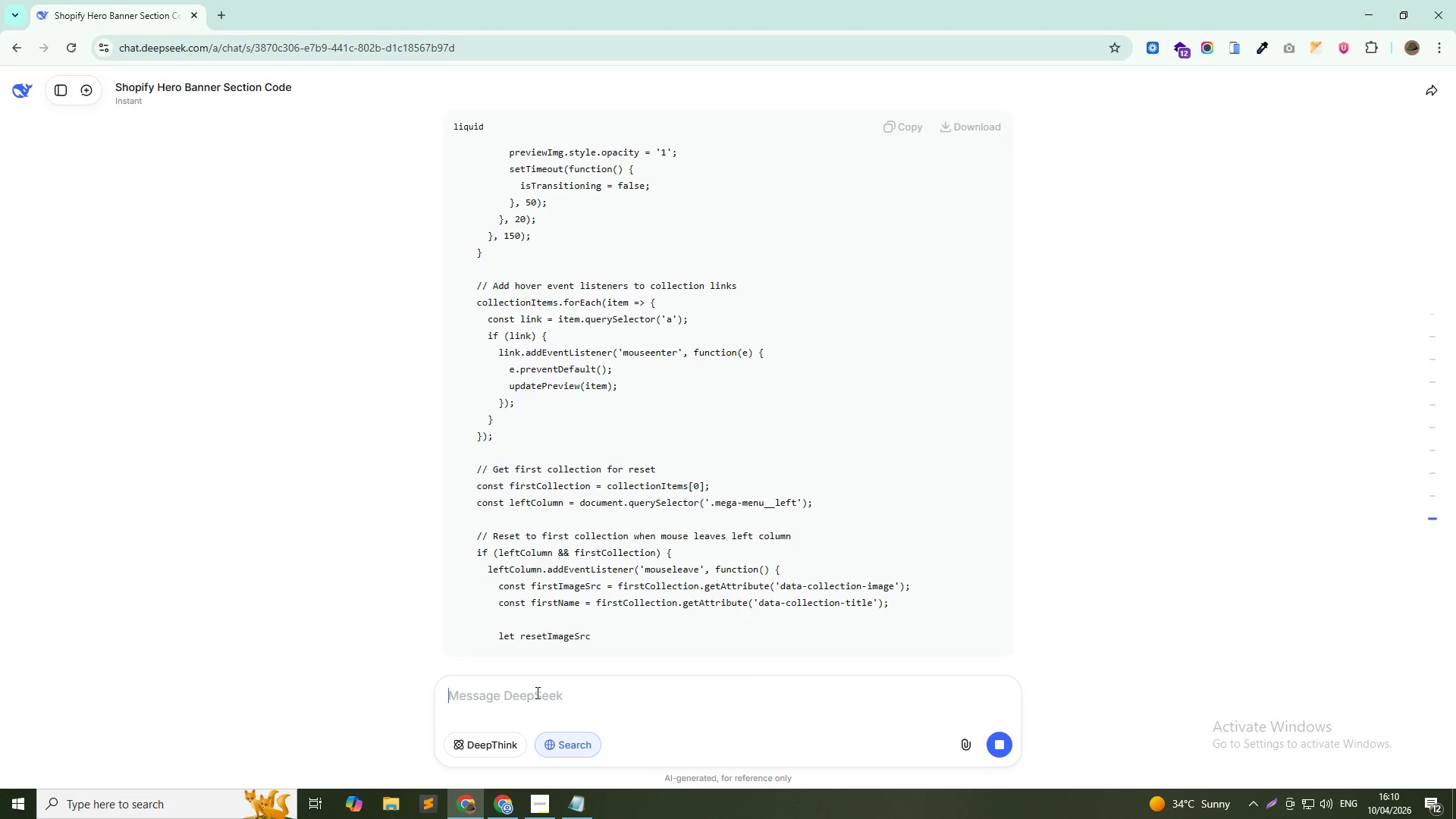 
wait(94.67)
 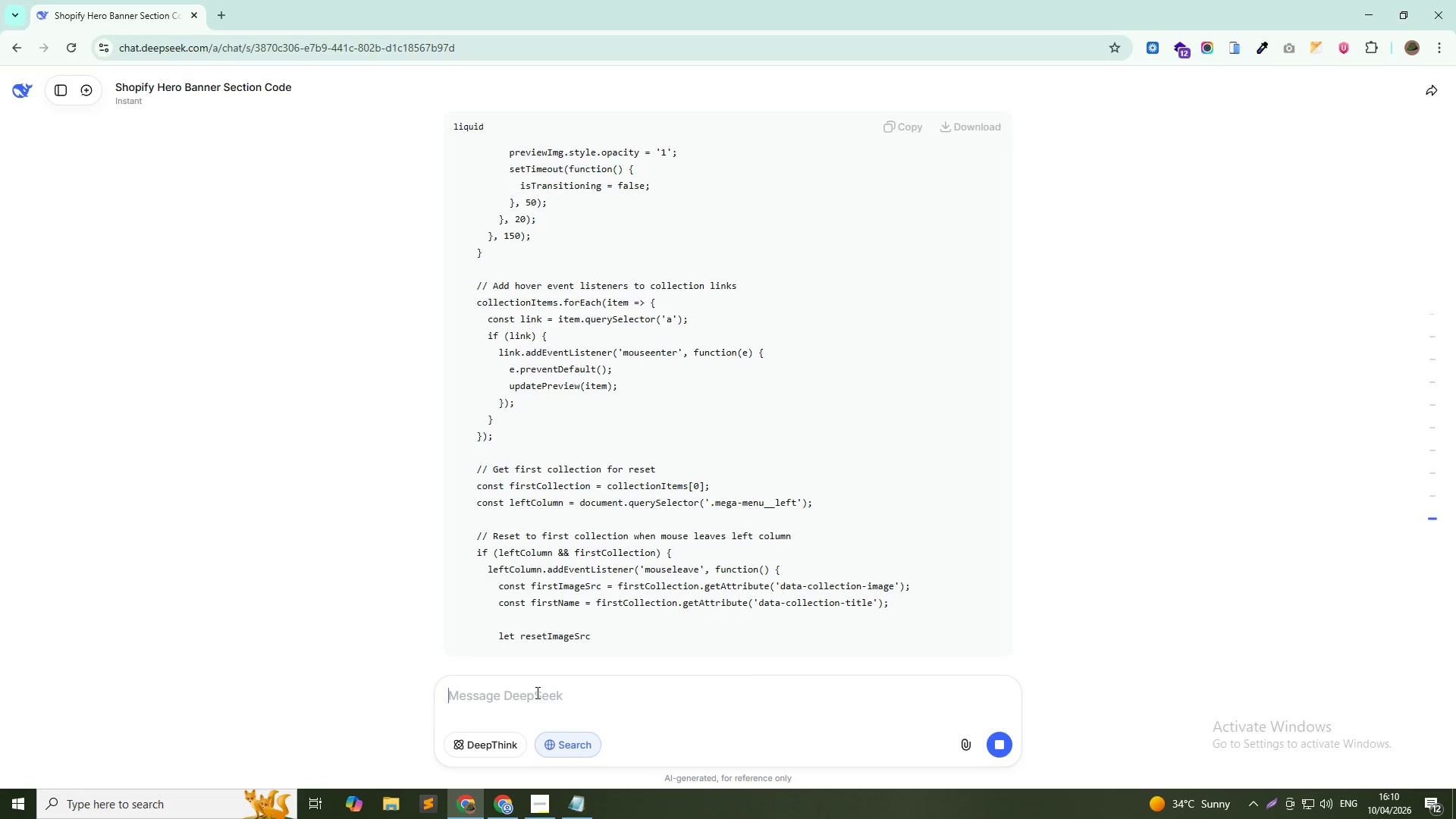 
left_click([905, 132])
 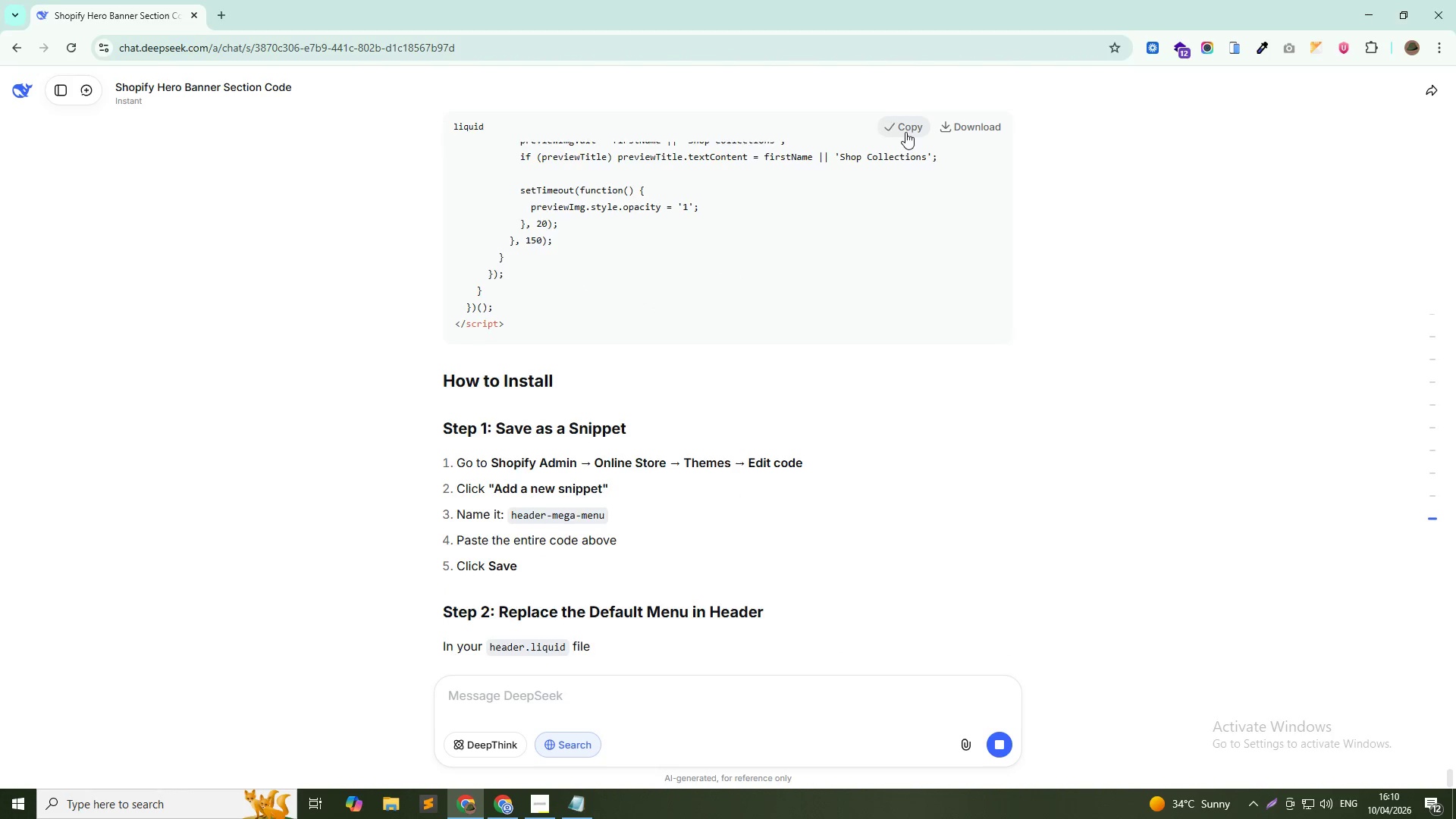 
key(Alt+AltLeft)
 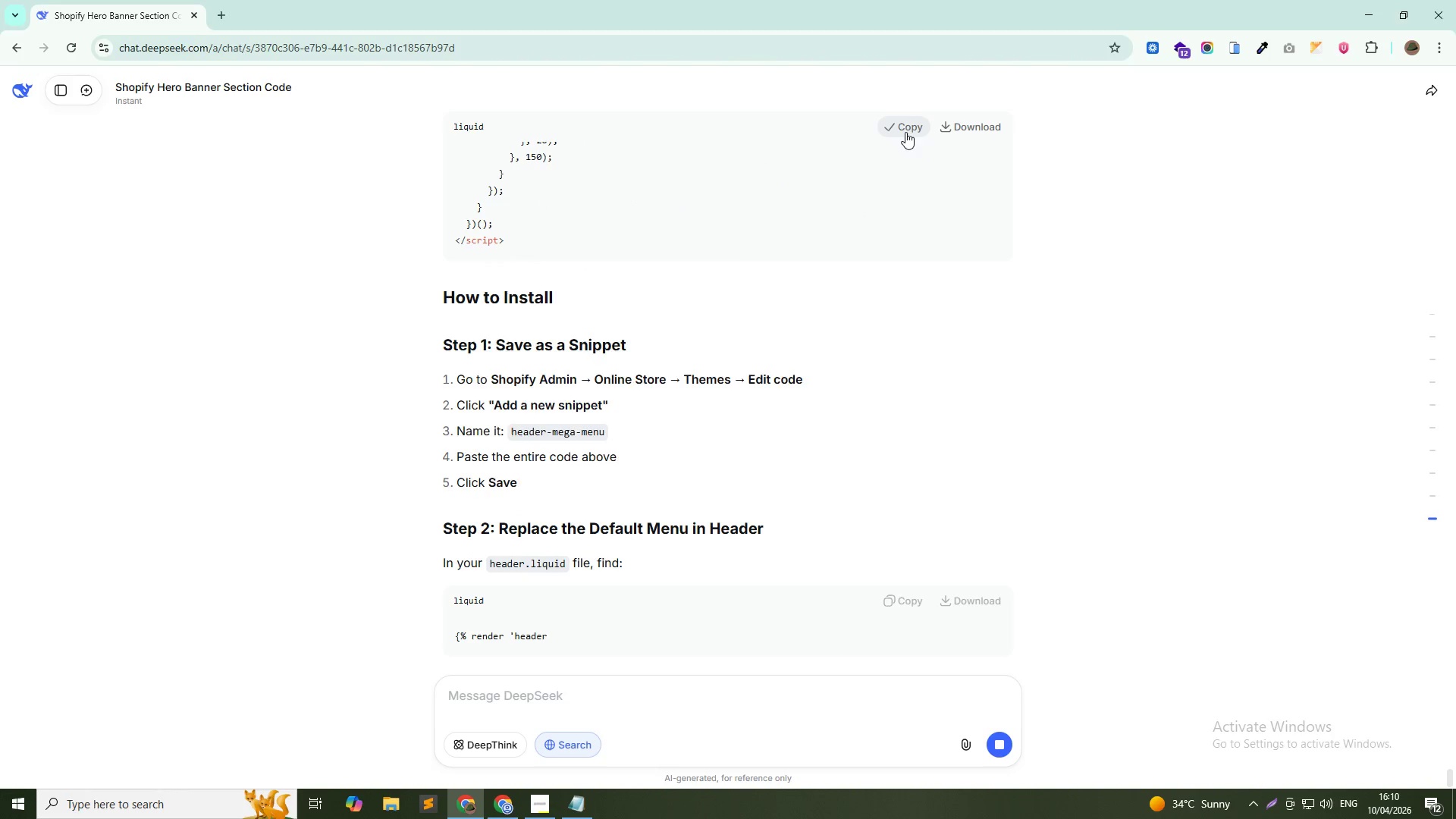 
key(Alt+Tab)
 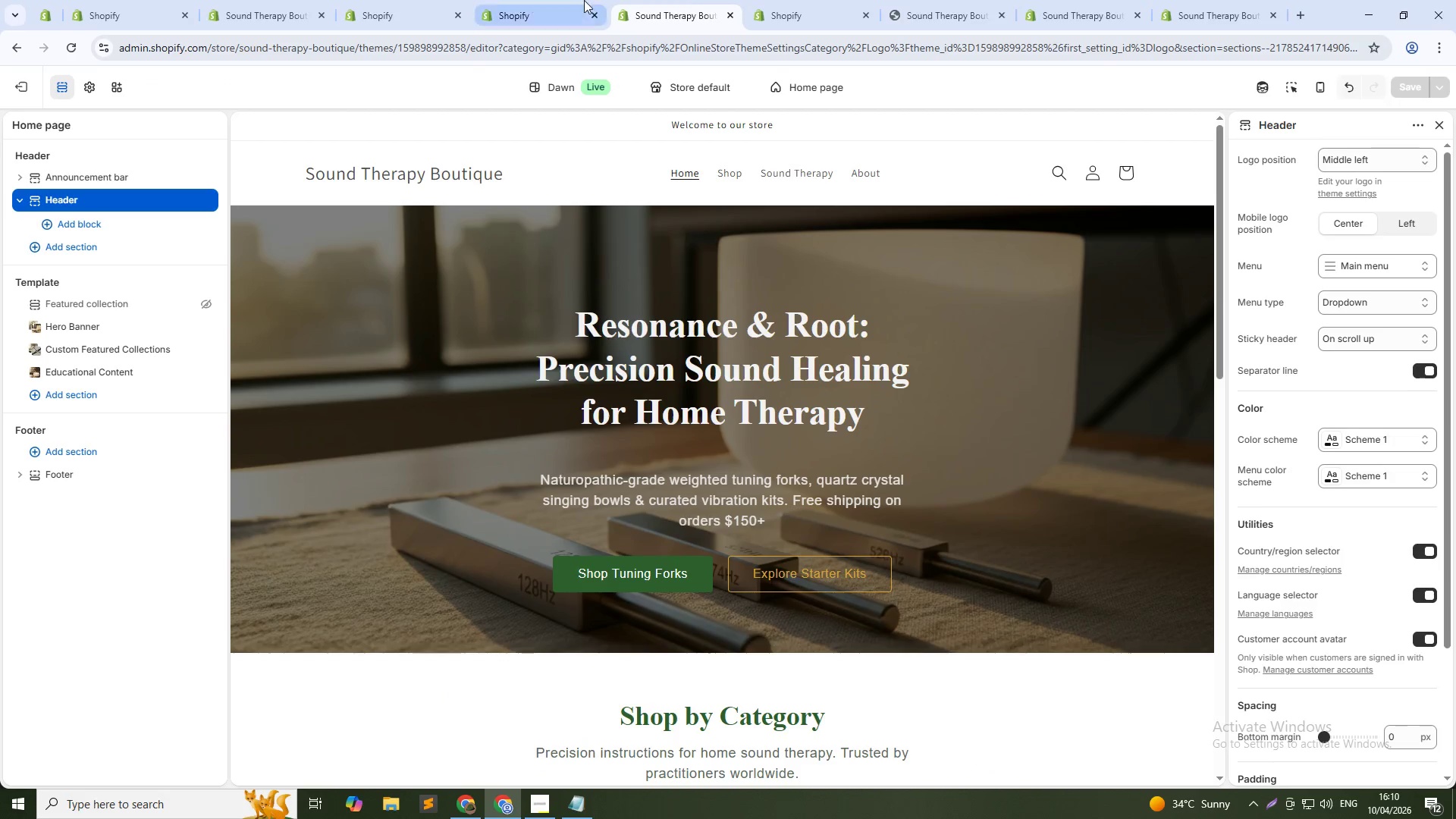 
left_click([853, 0])
 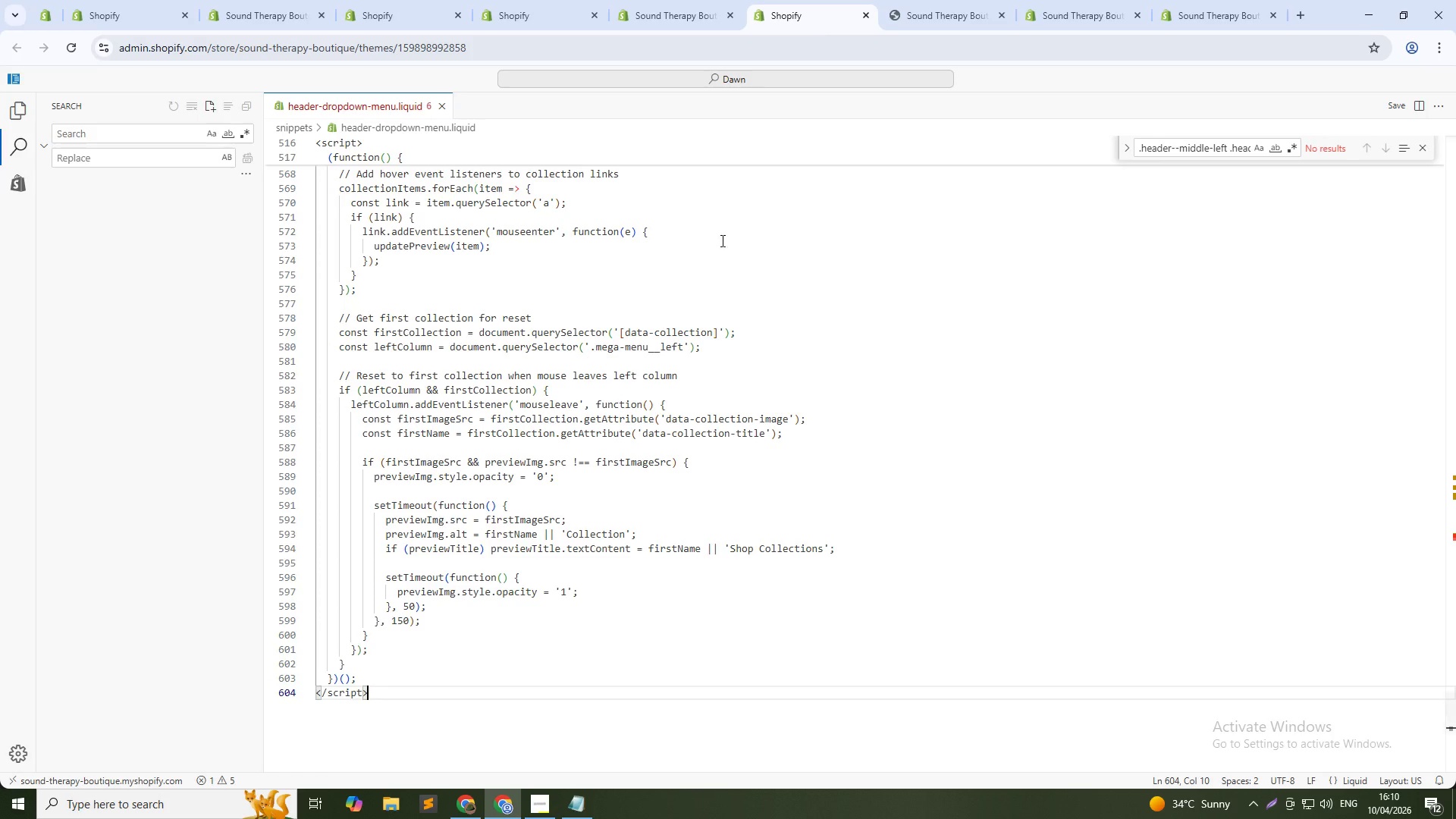 
left_click([719, 268])
 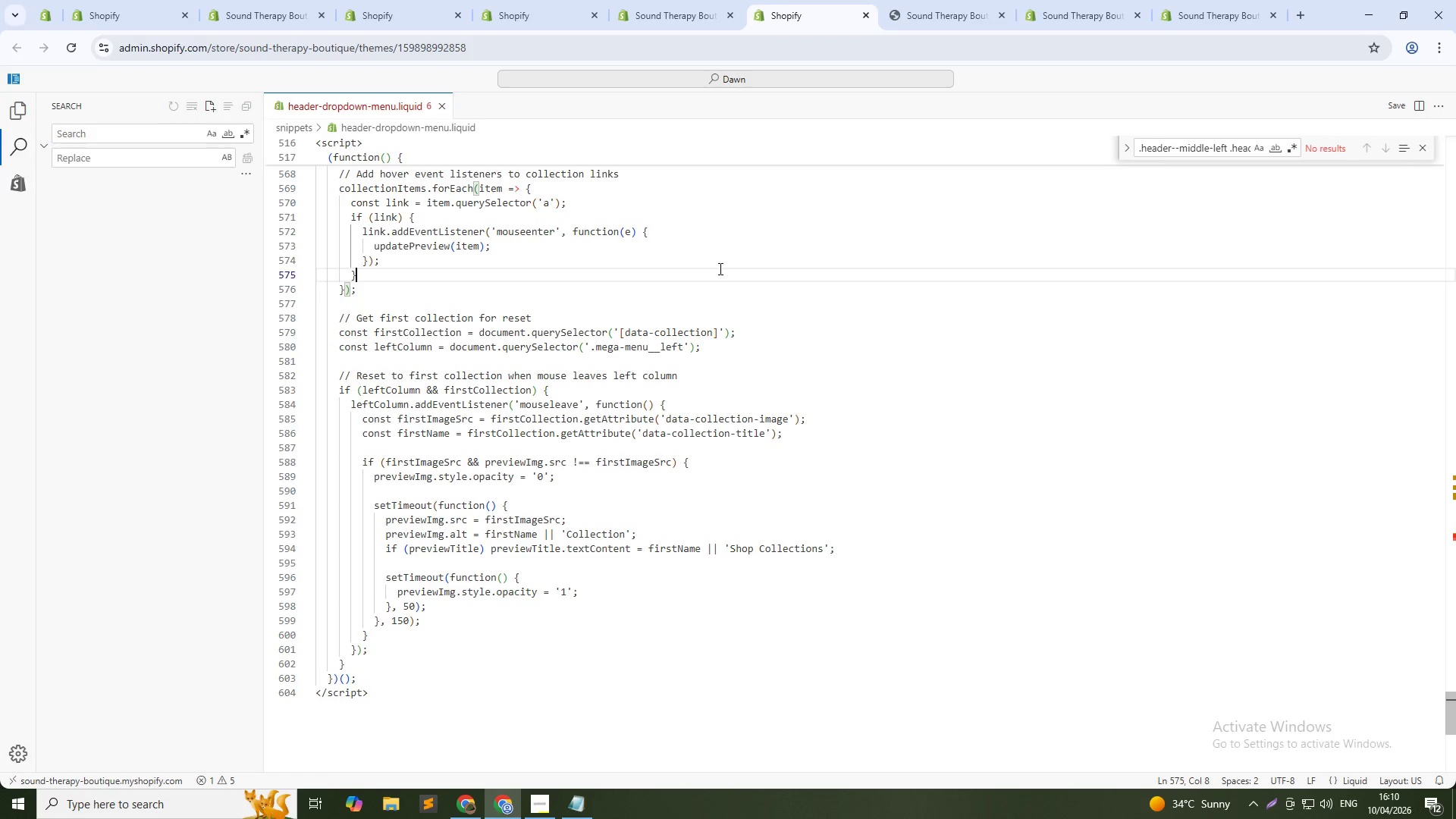 
key(Control+Z)
 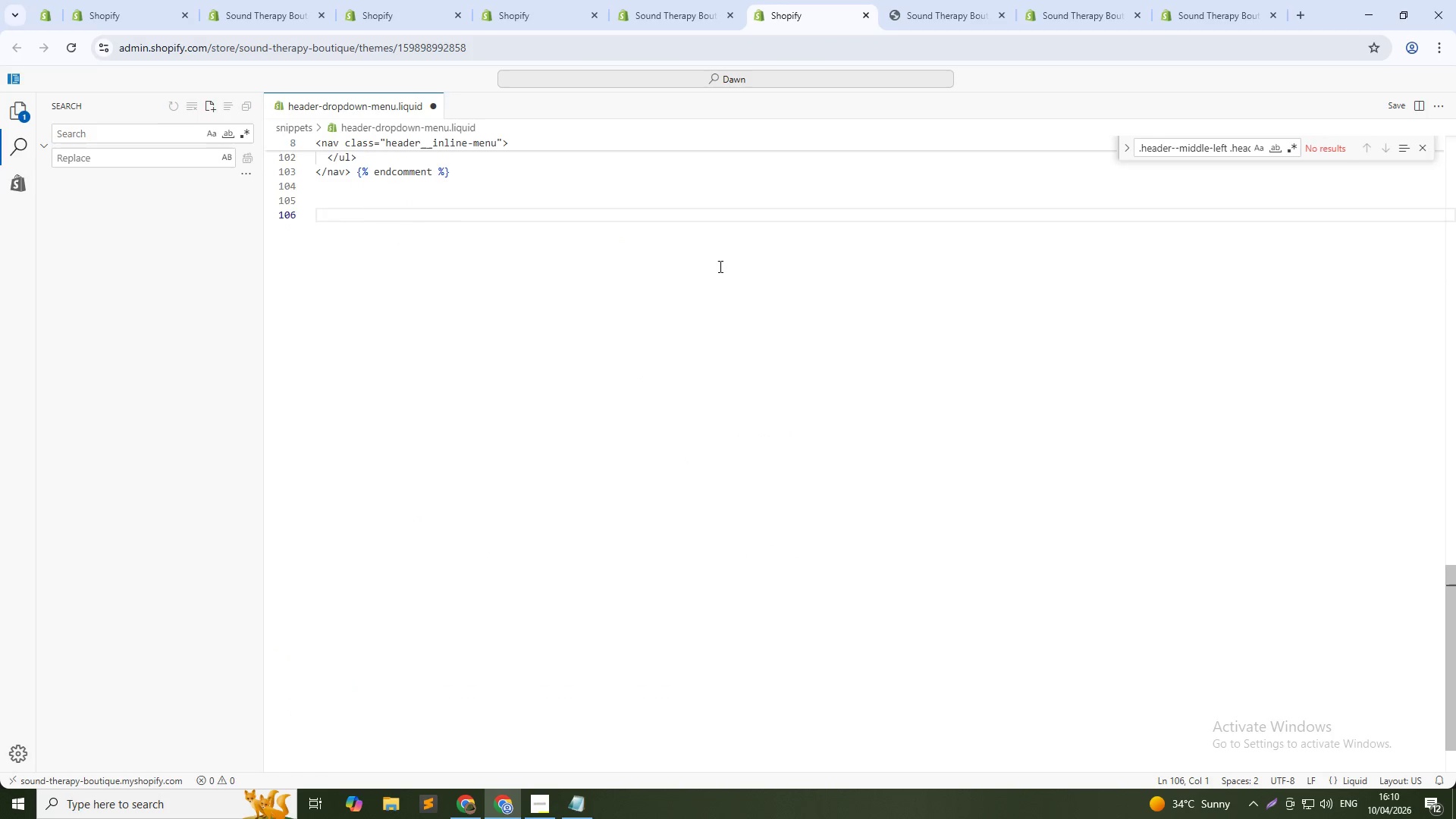 
key(Control+V)
 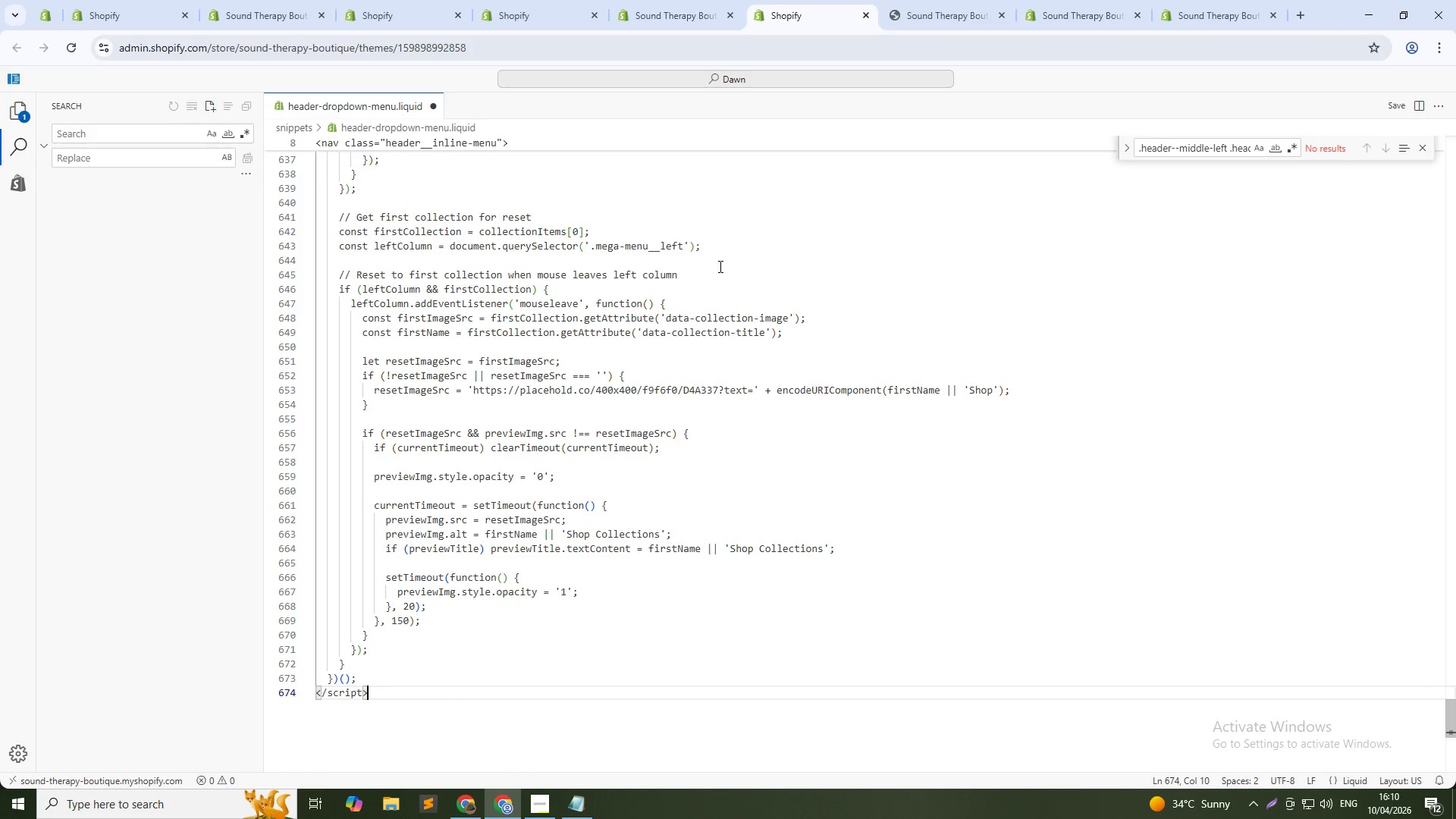 
key(Control+S)
 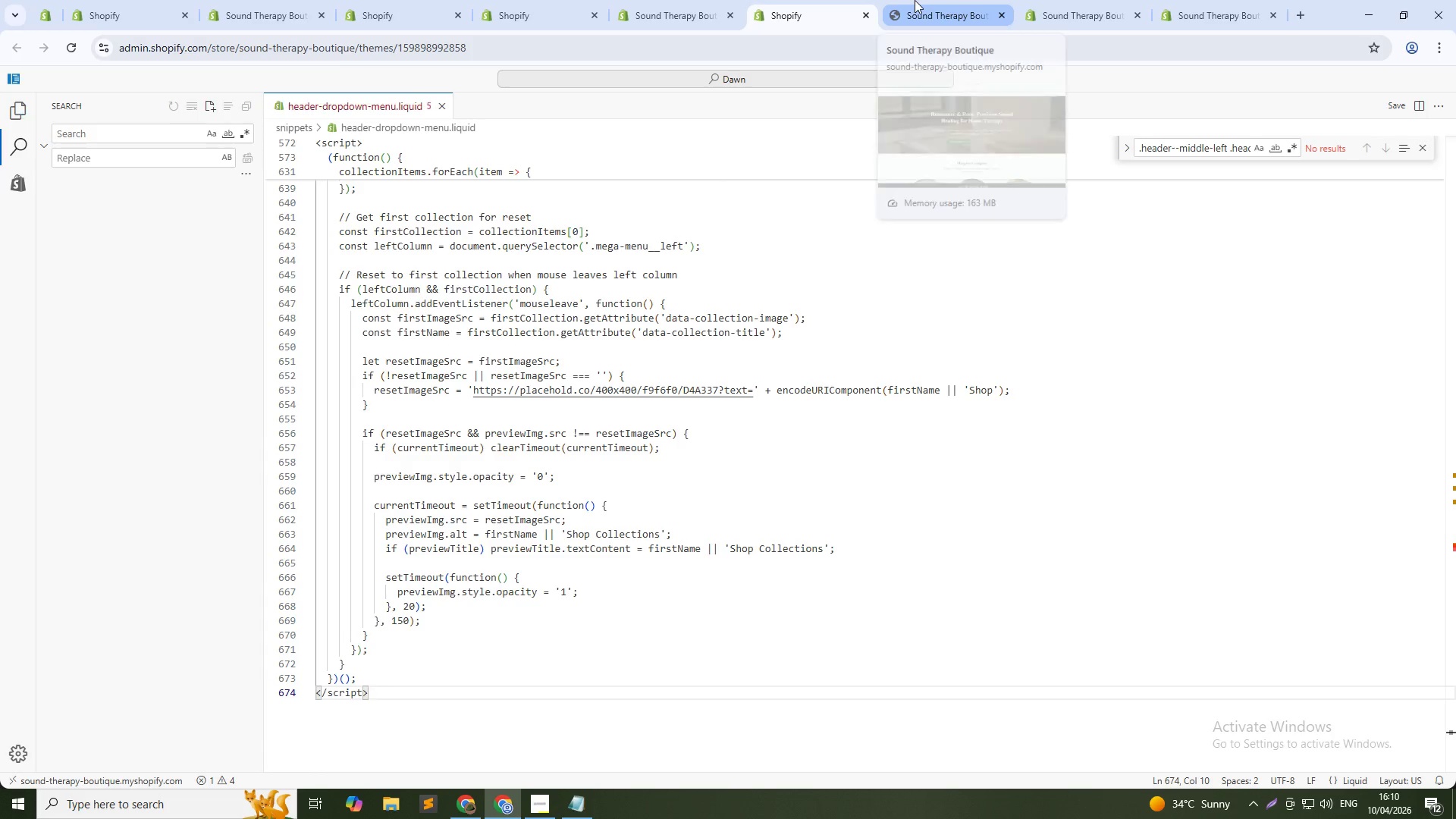 
left_click([915, 0])
 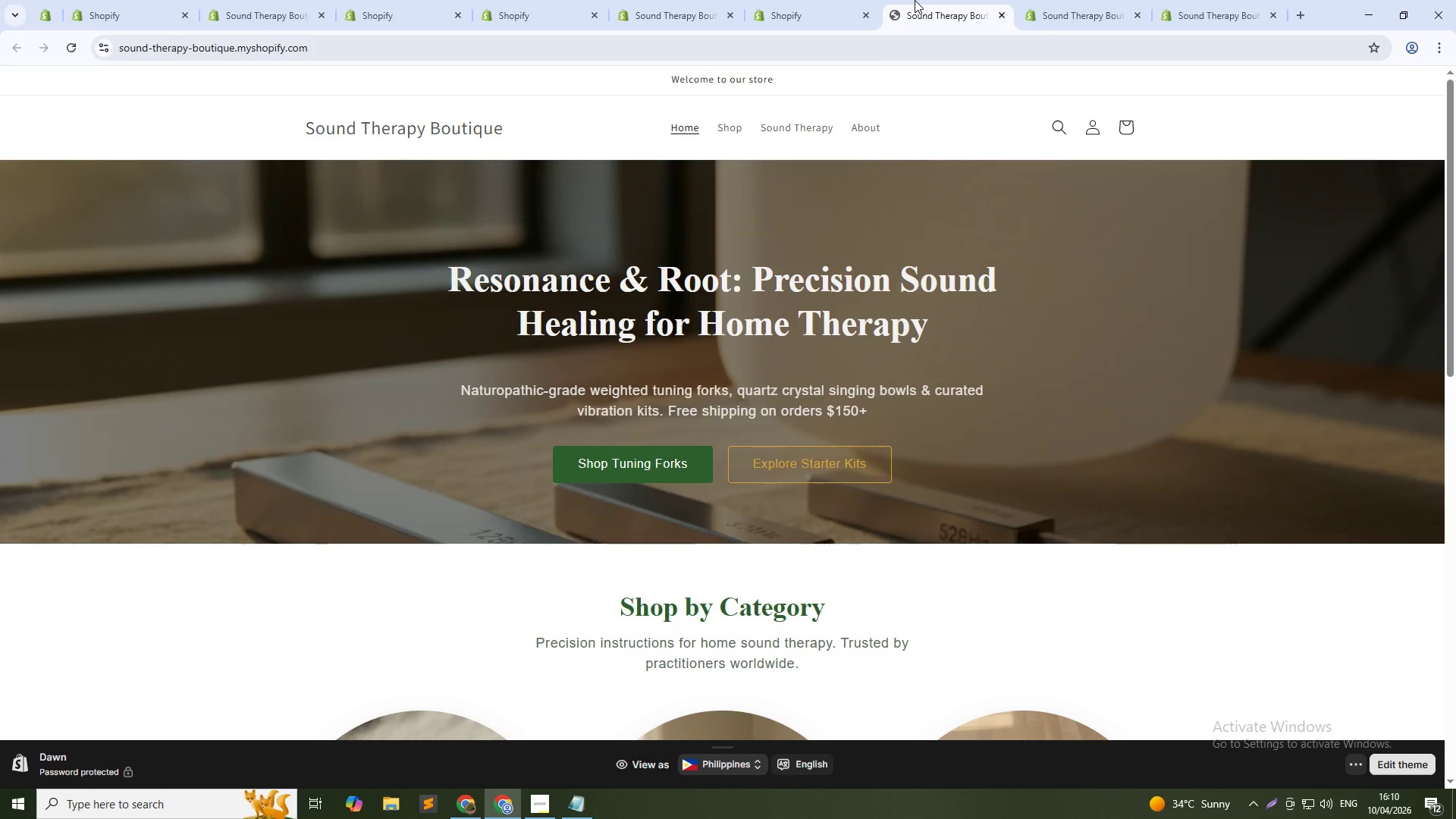 
key(Control+Shift+R)
 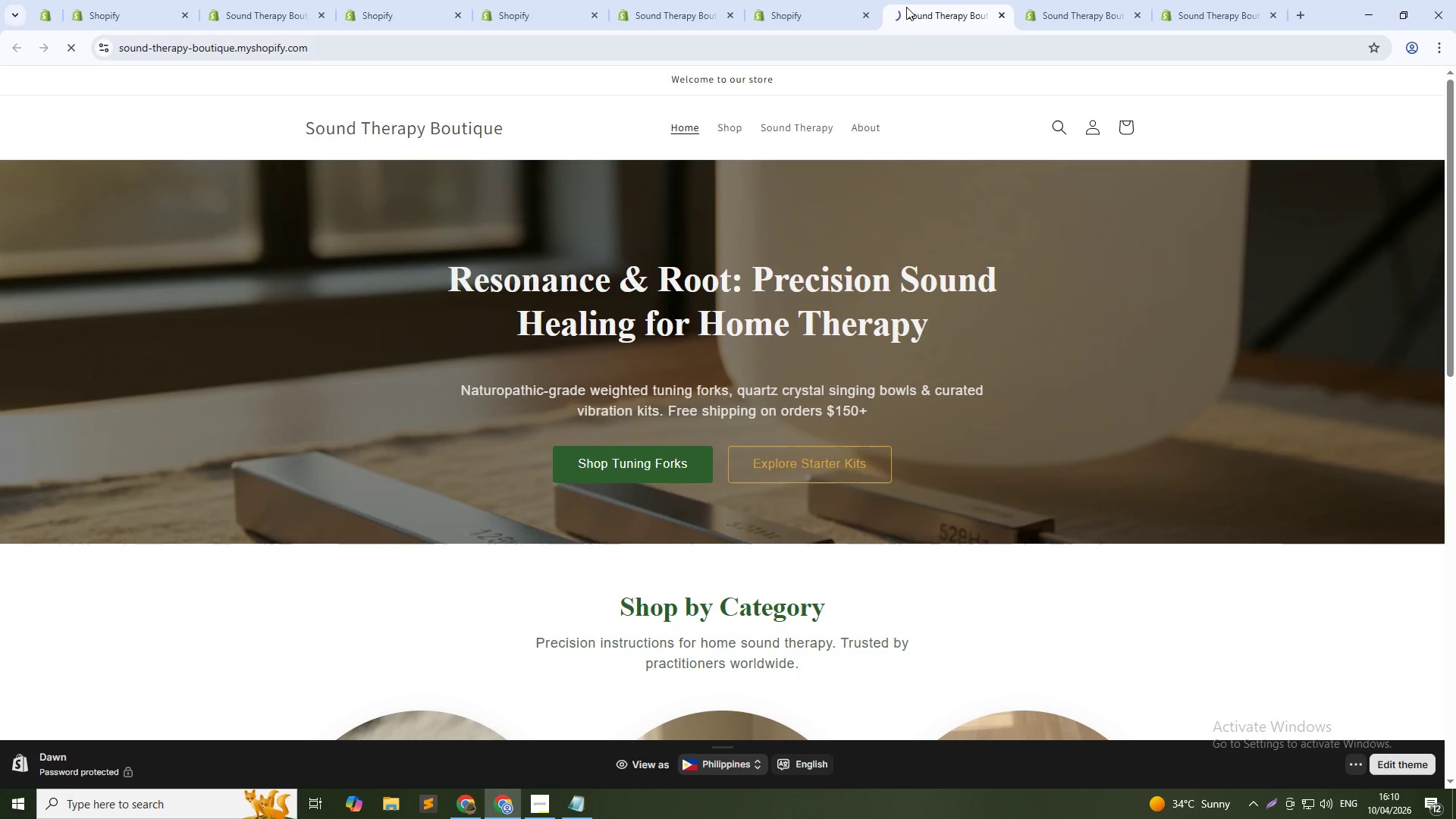 
key(Control+Shift+R)
 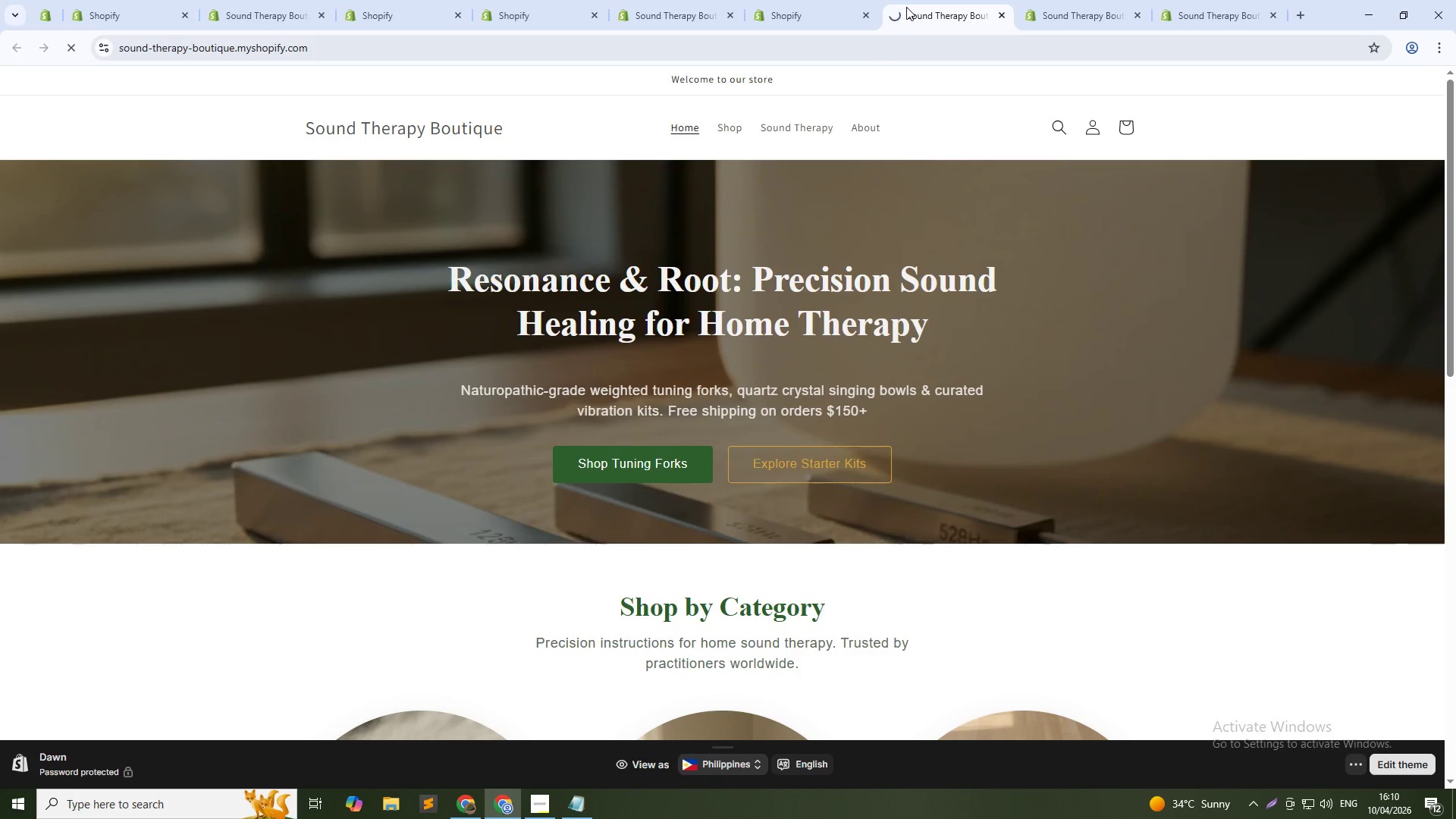 
key(Control+Shift+R)
 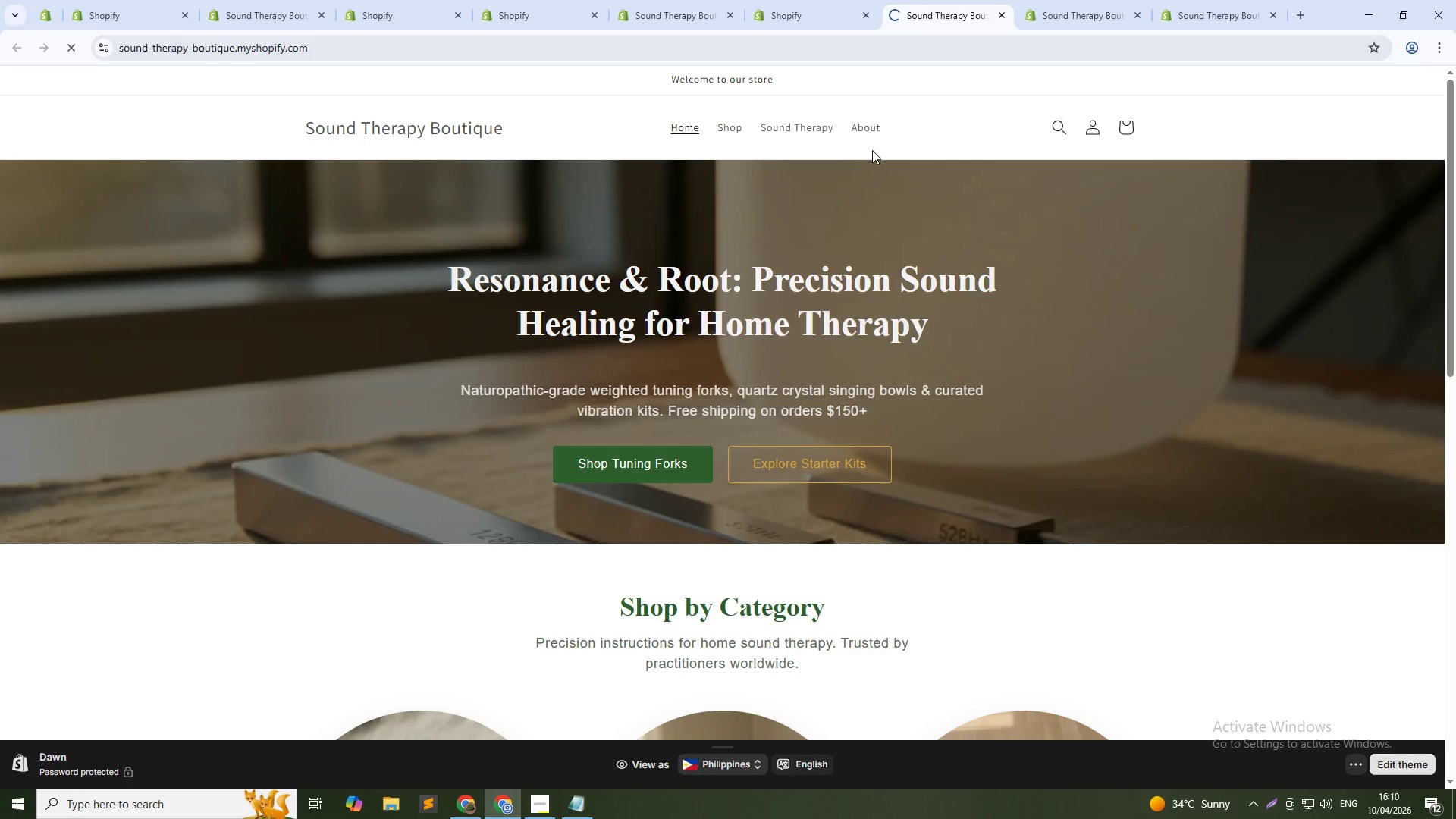 
mouse_move([843, 147])
 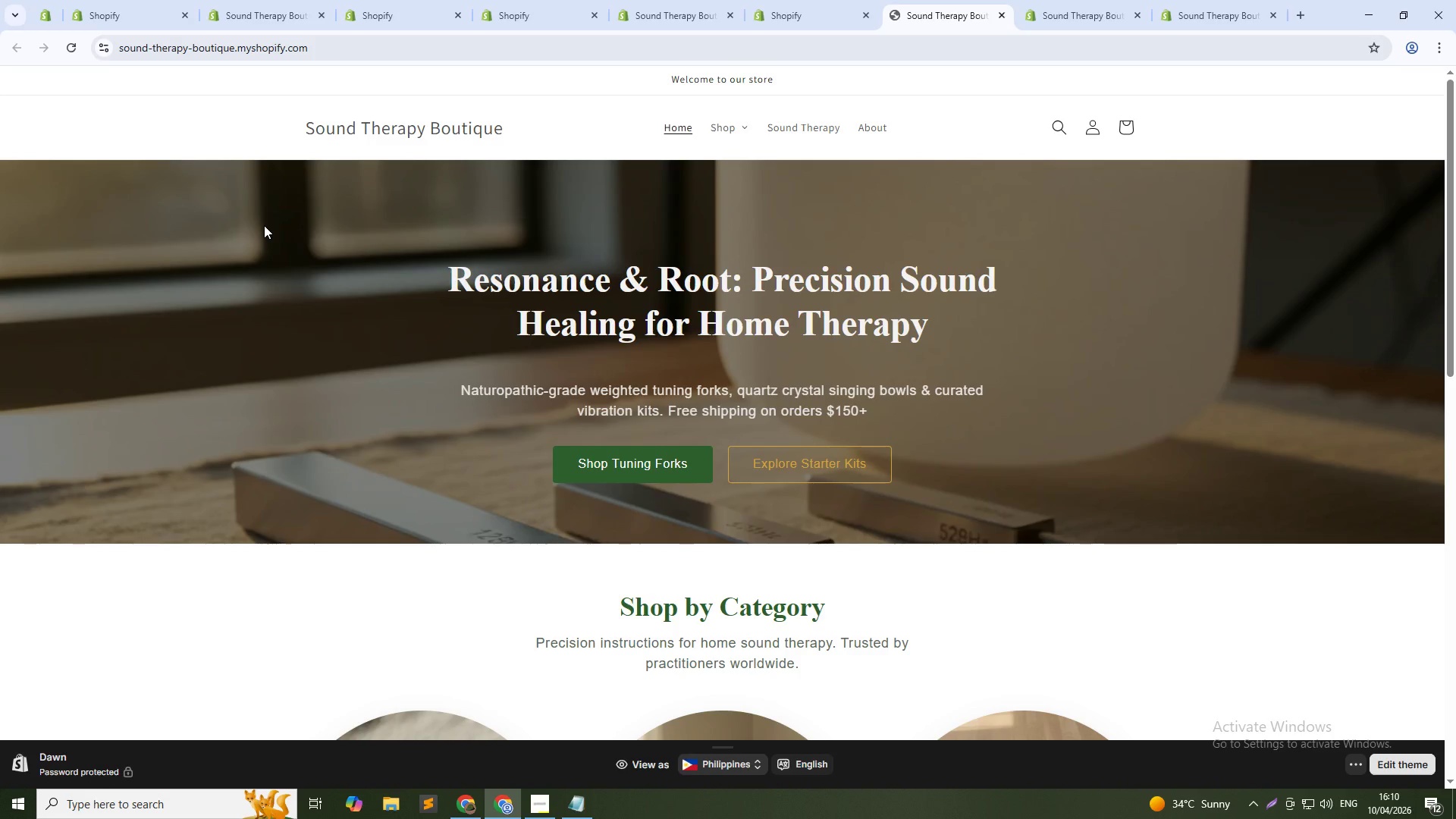 
wait(20.15)
 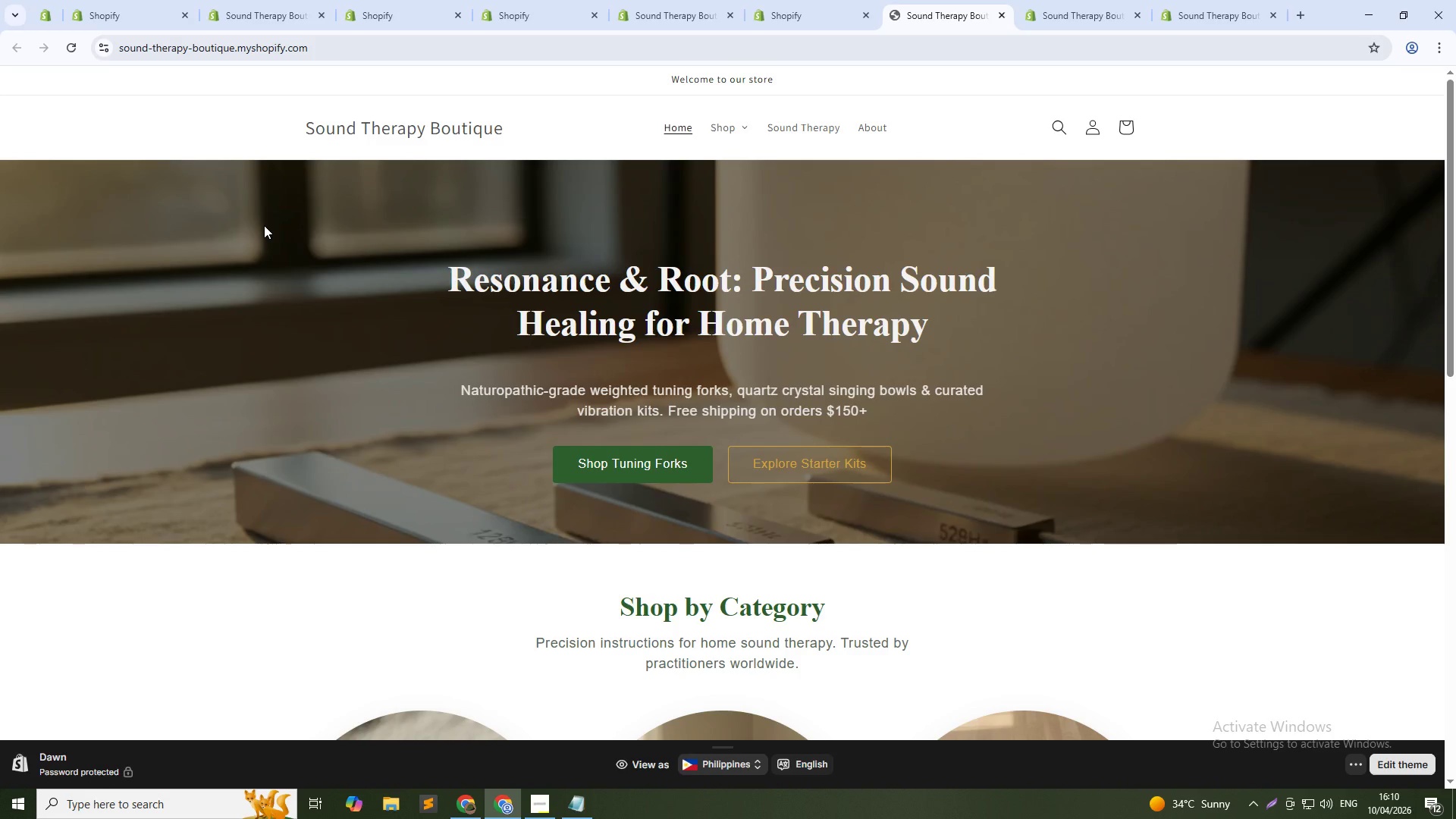 
mouse_move([736, 146])
 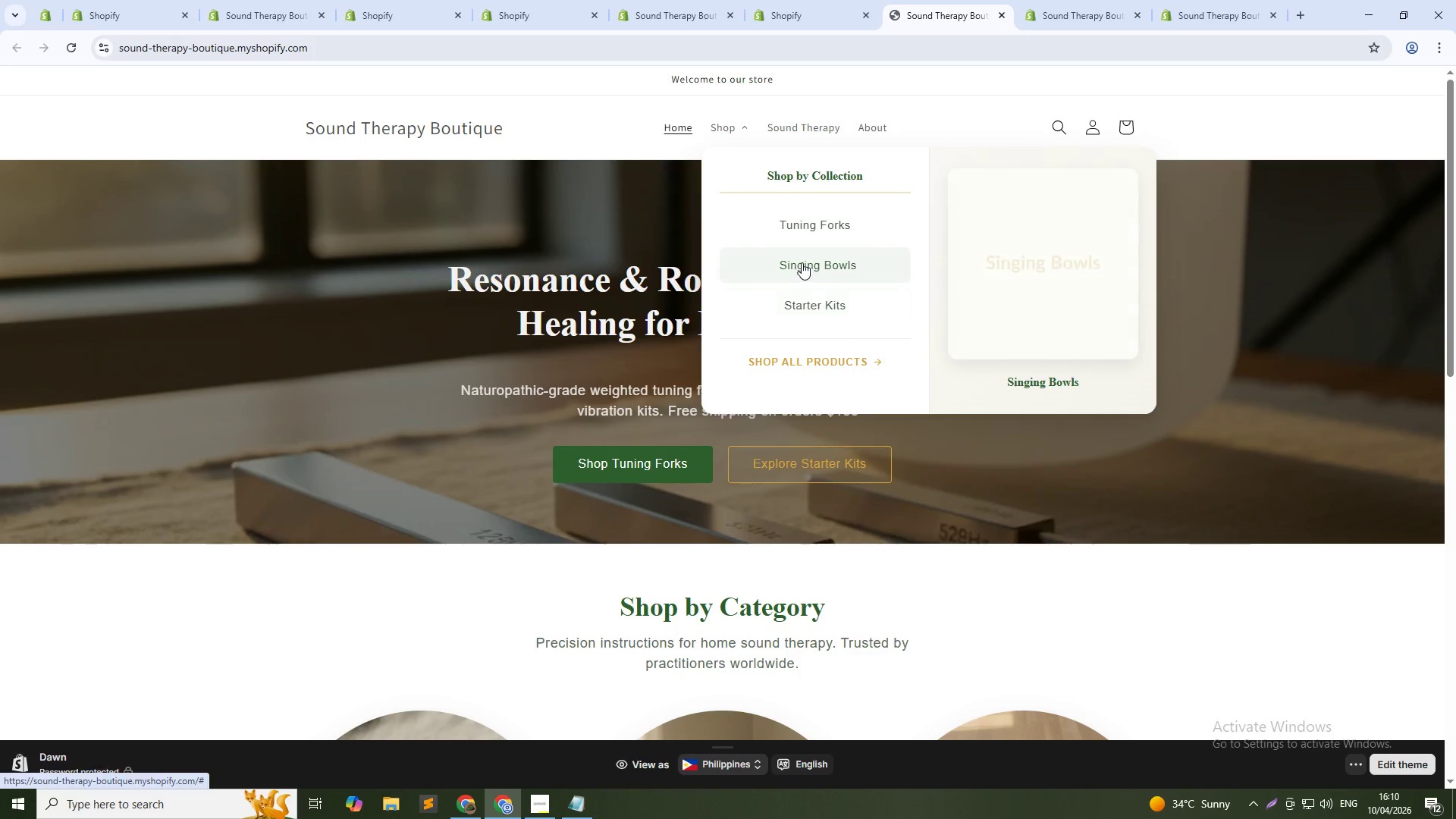 
wait(8.92)
 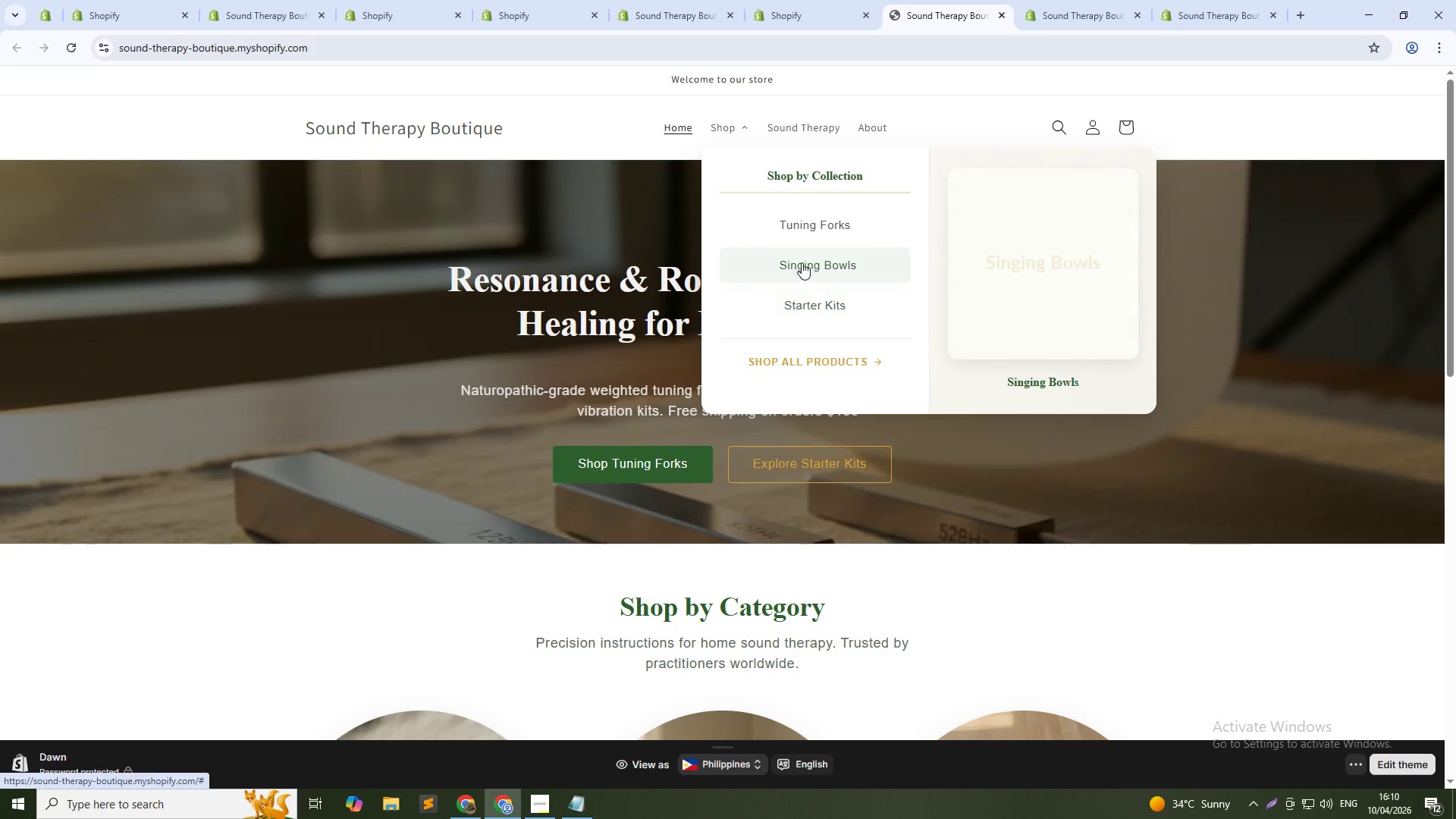 
key(PrintScreen)
 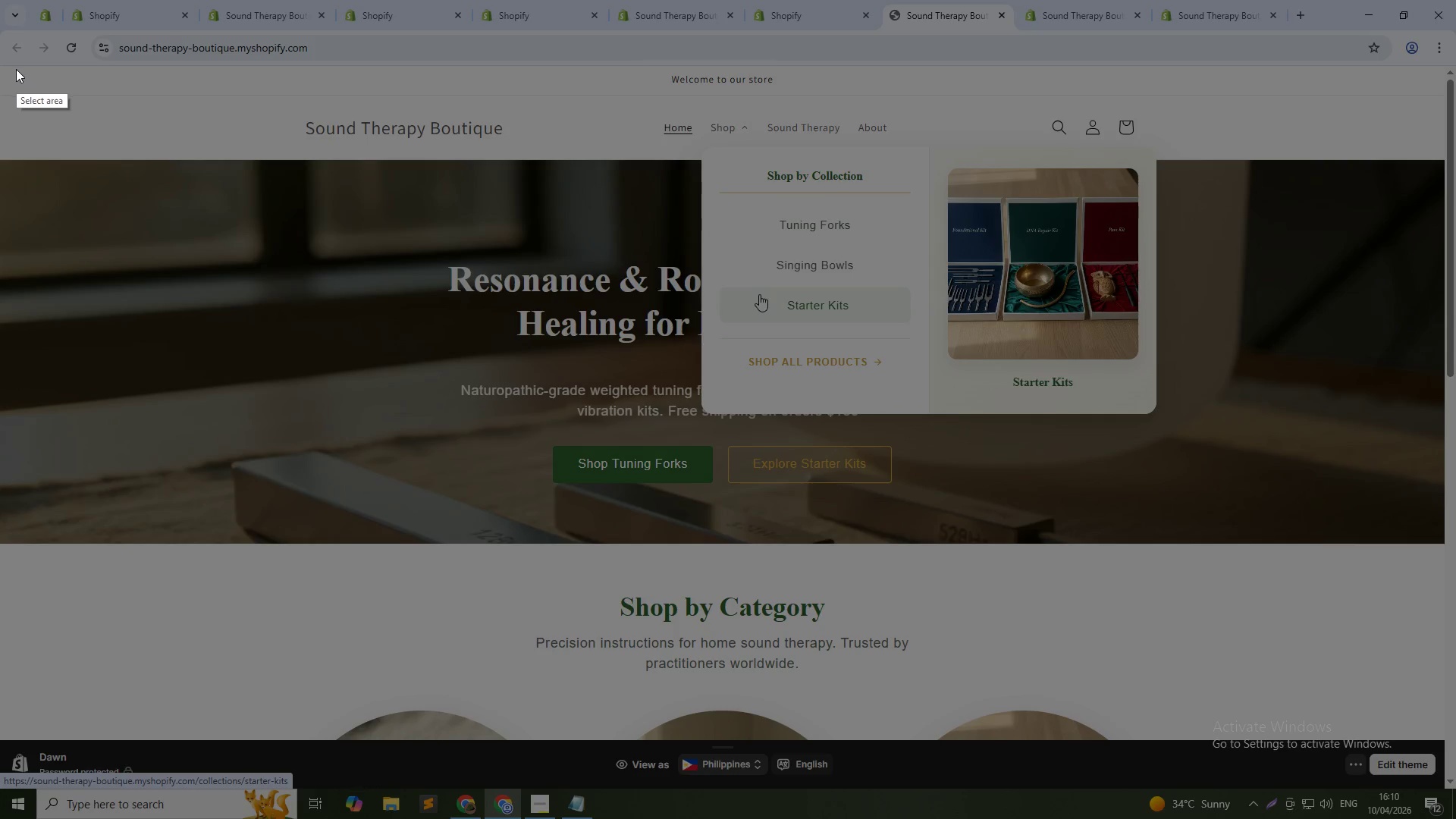 
left_click_drag(start_coordinate=[8, 71], to_coordinate=[1437, 699])
 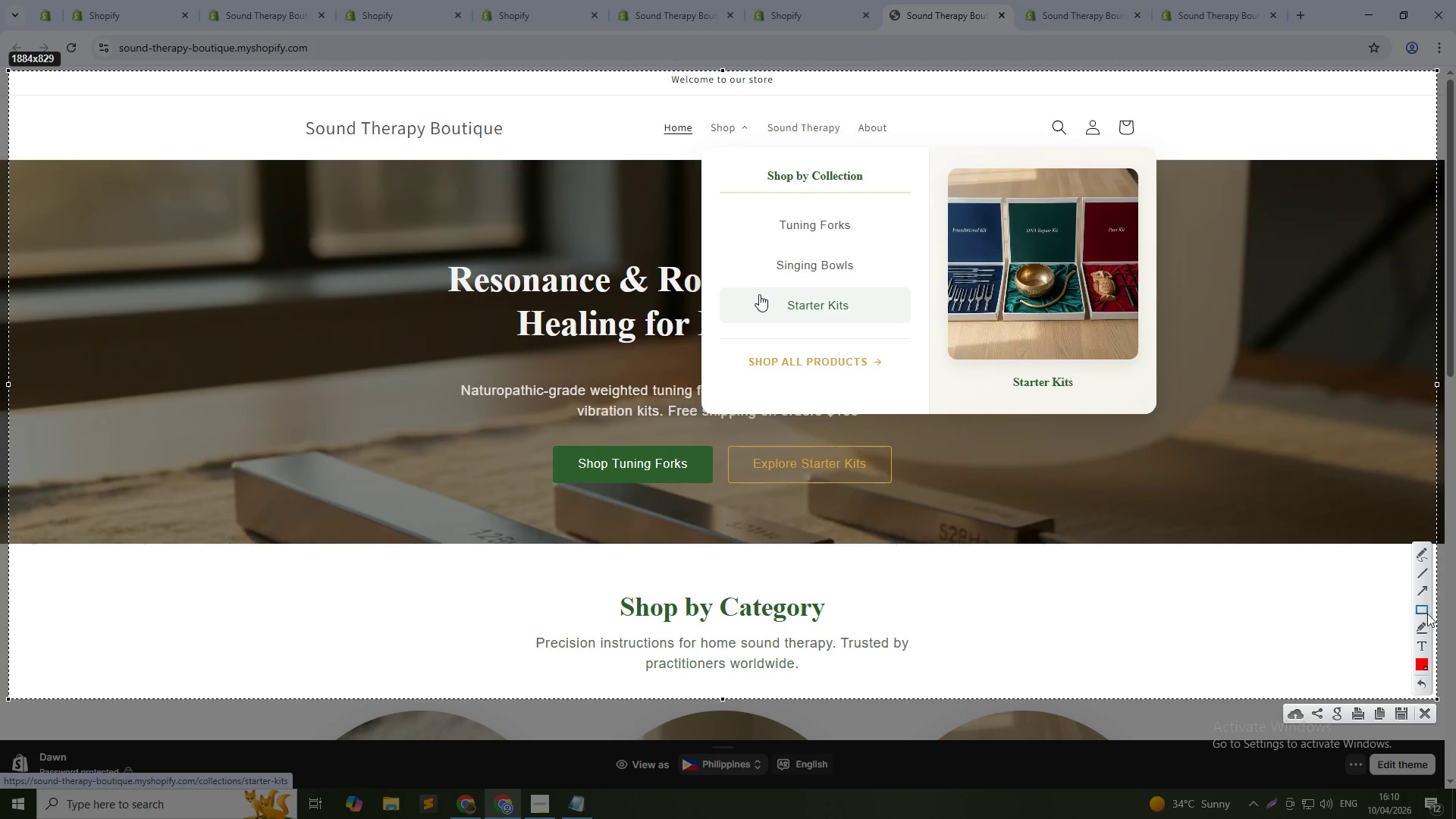 
left_click([1426, 607])
 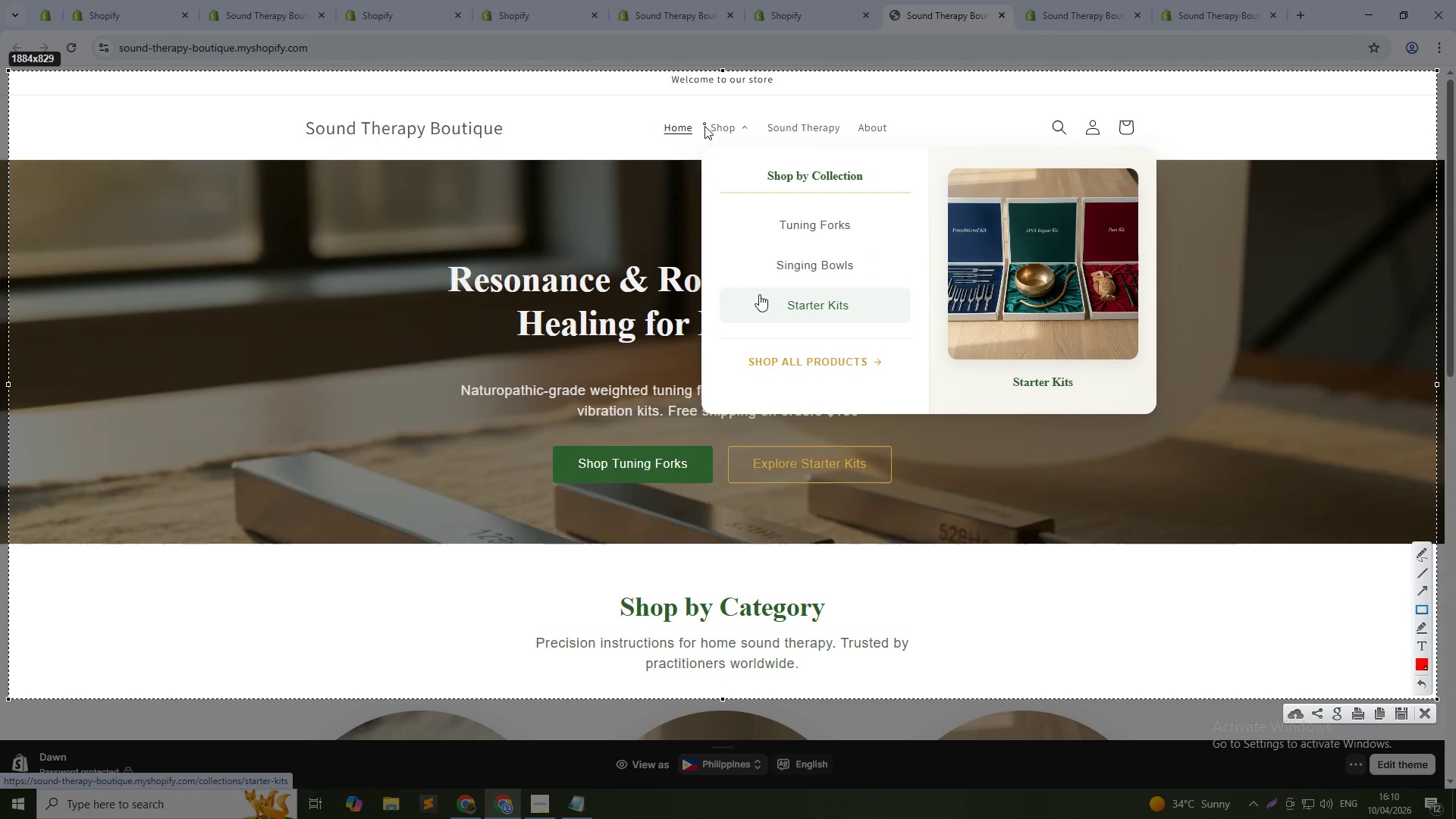 
left_click_drag(start_coordinate=[704, 142], to_coordinate=[1157, 420])
 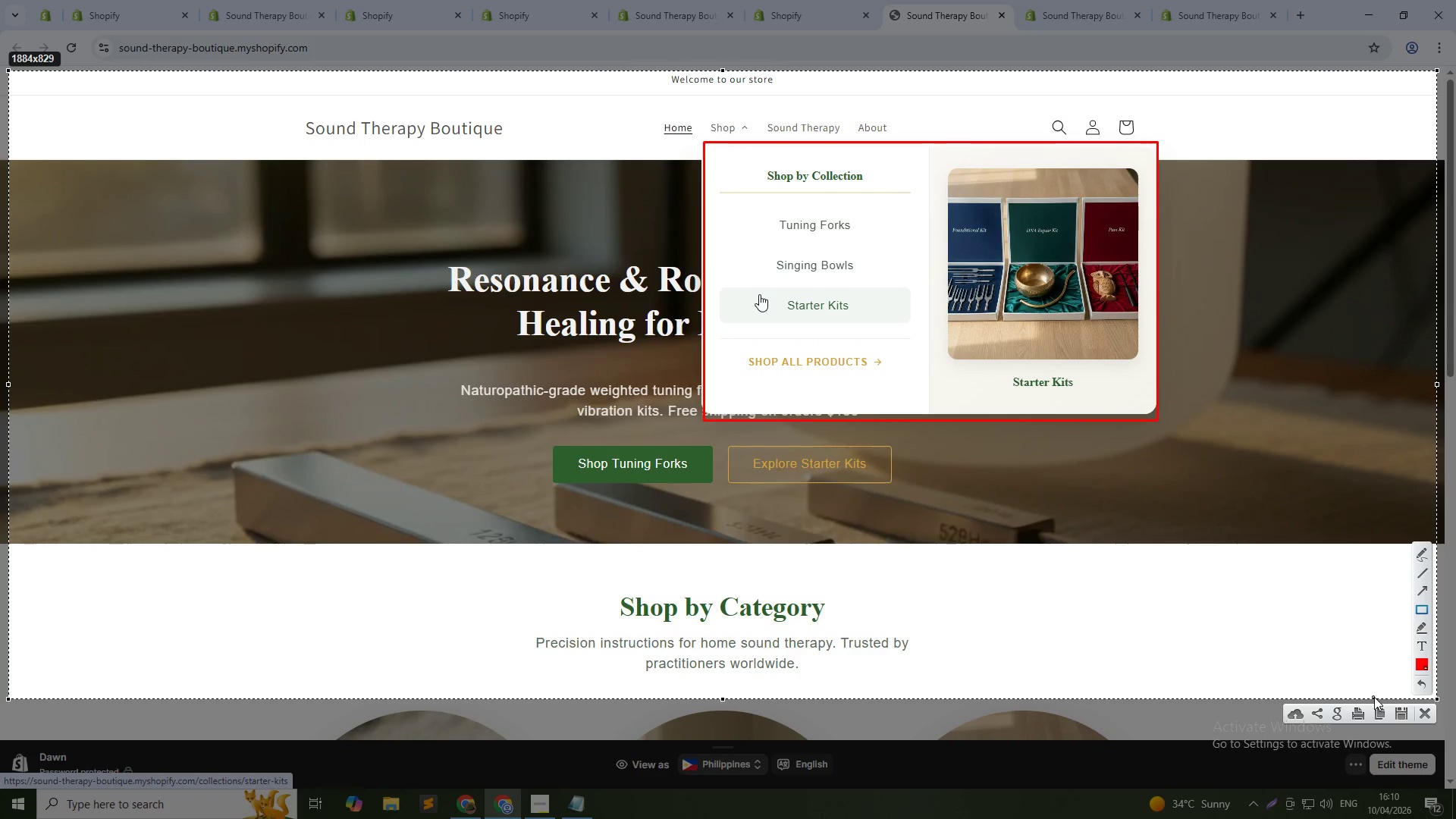 
mouse_move([1394, 707])
 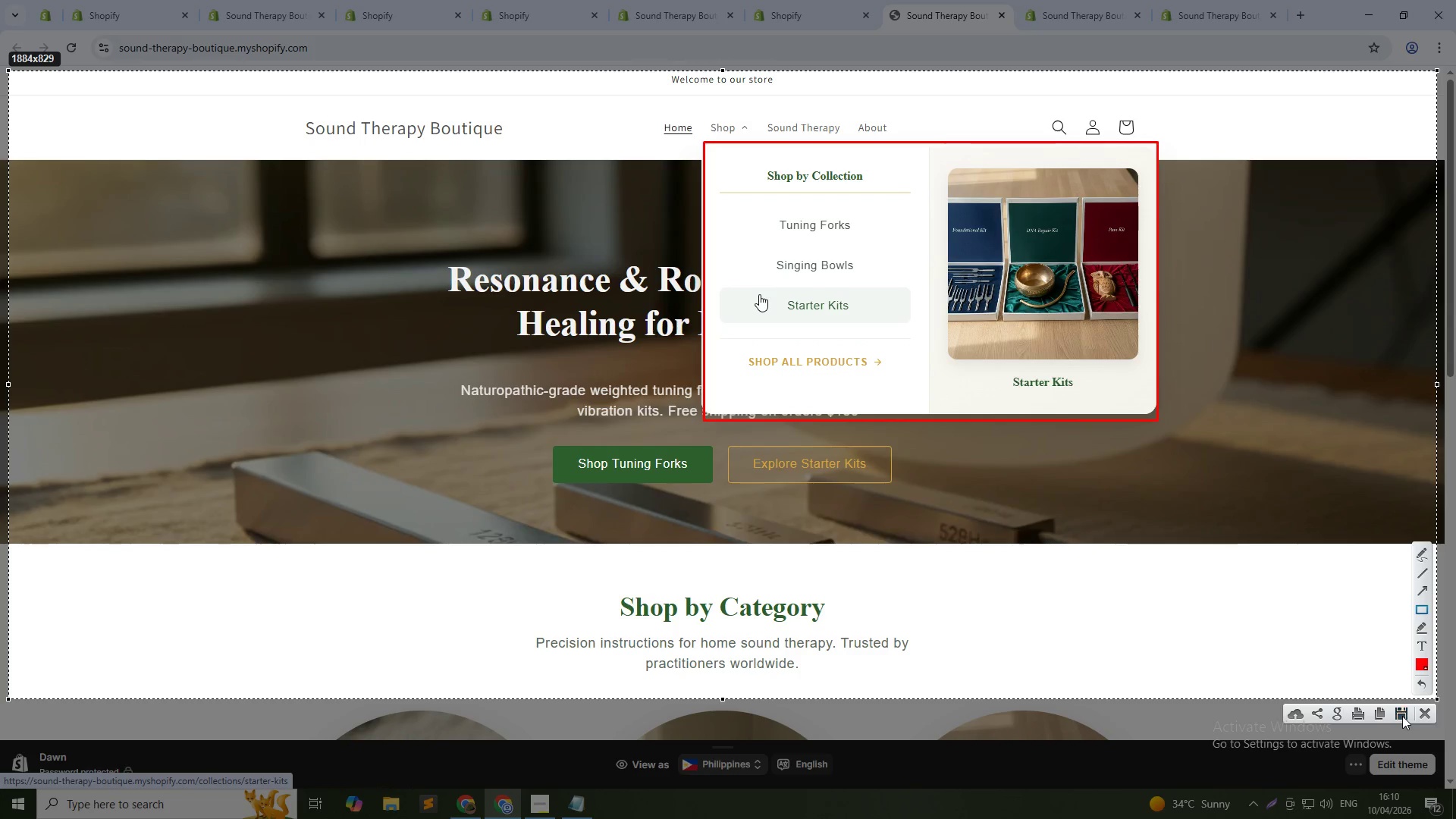 
left_click([1402, 716])
 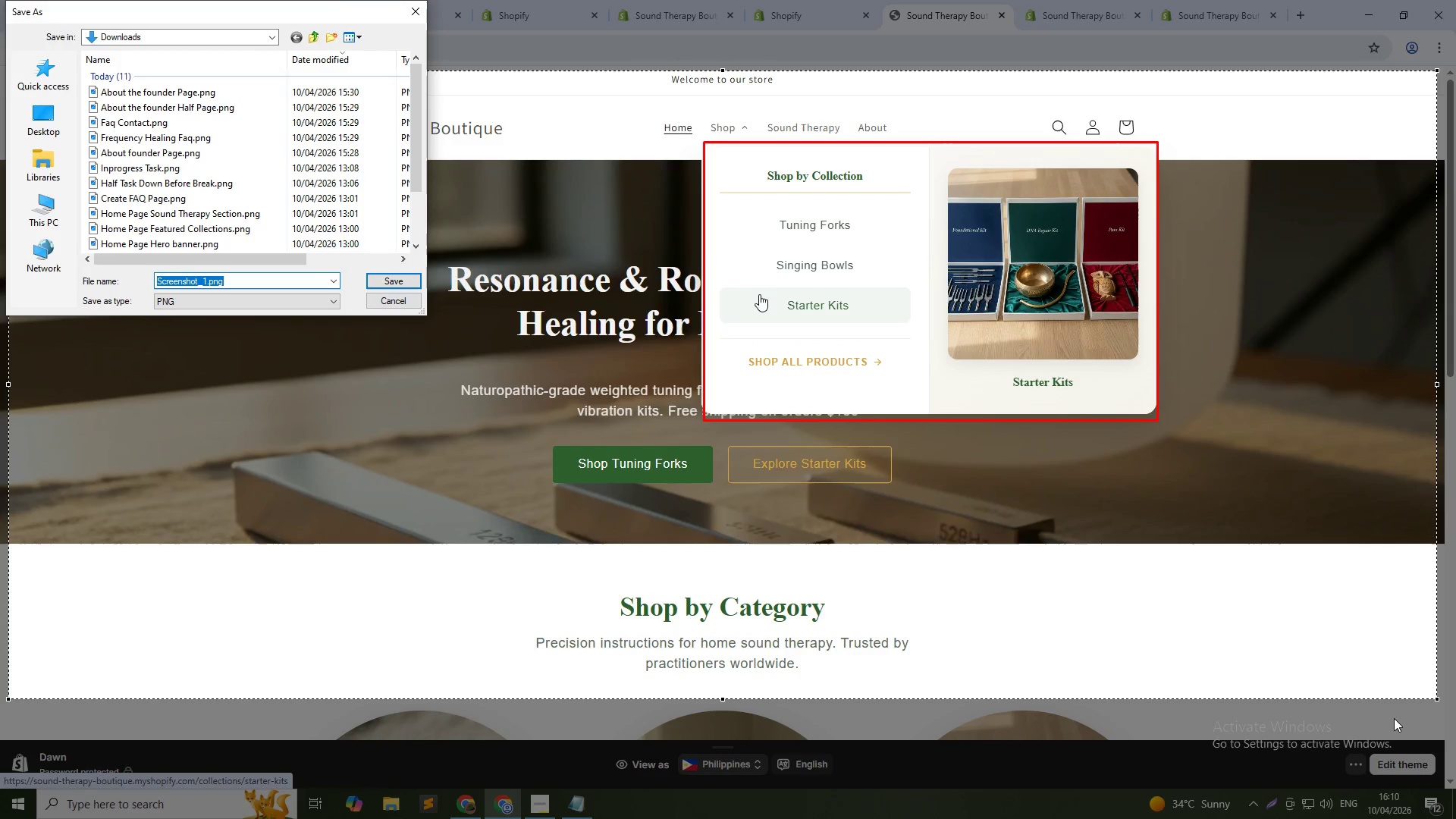 
type(Dropdown m)
key(Backspace)
type(Menu)
 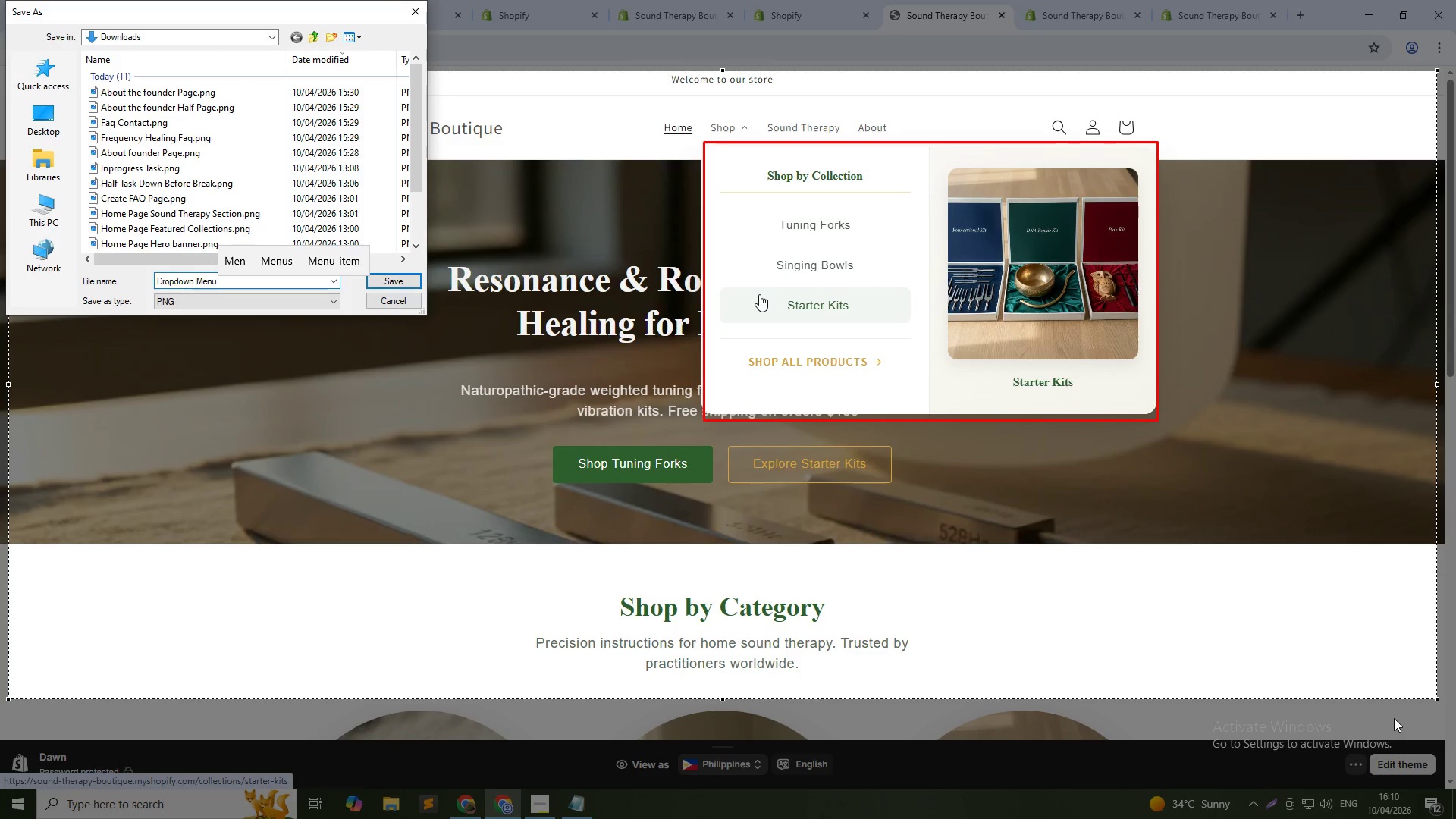 
key(Enter)
 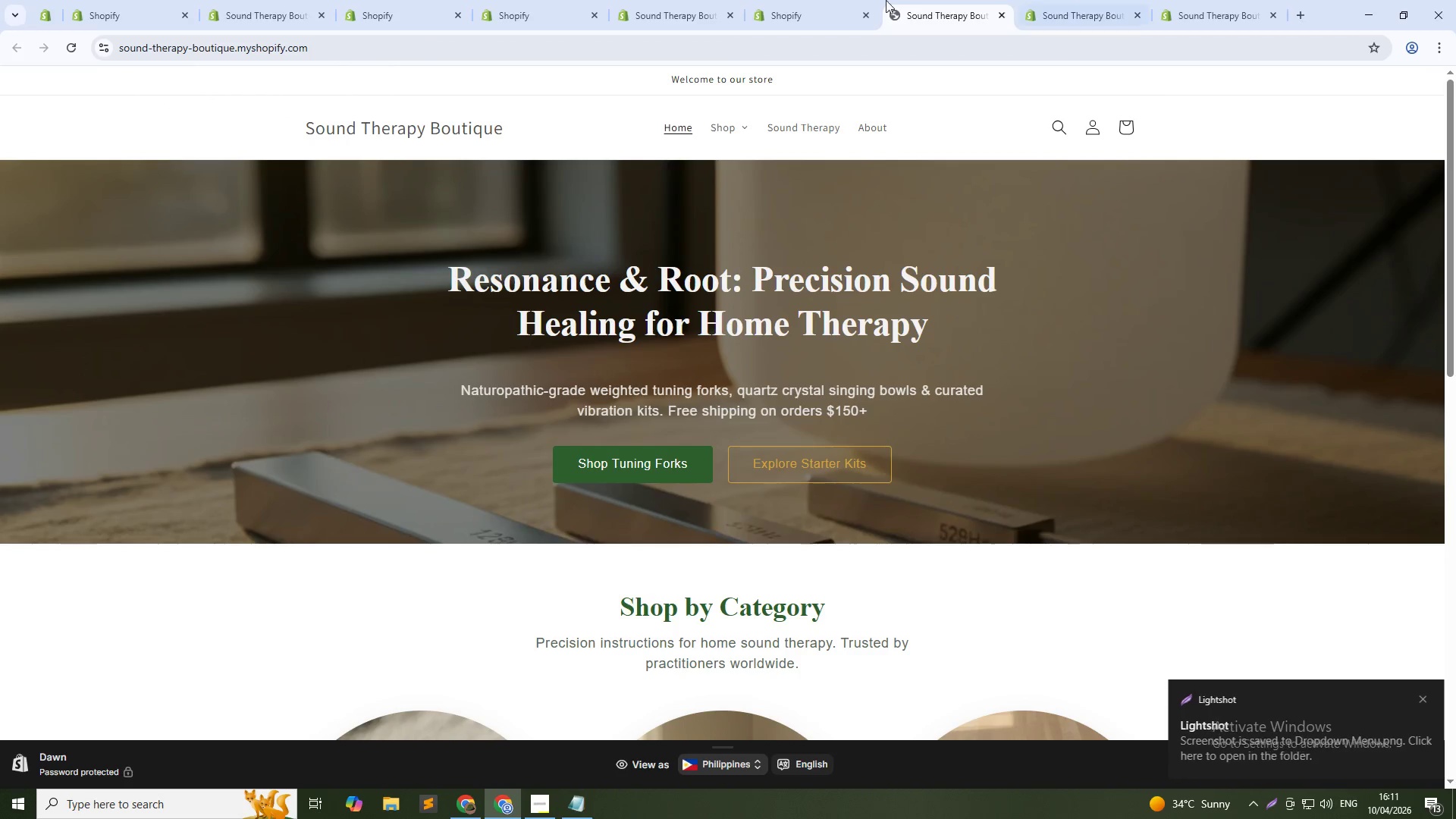 
left_click([486, 0])
 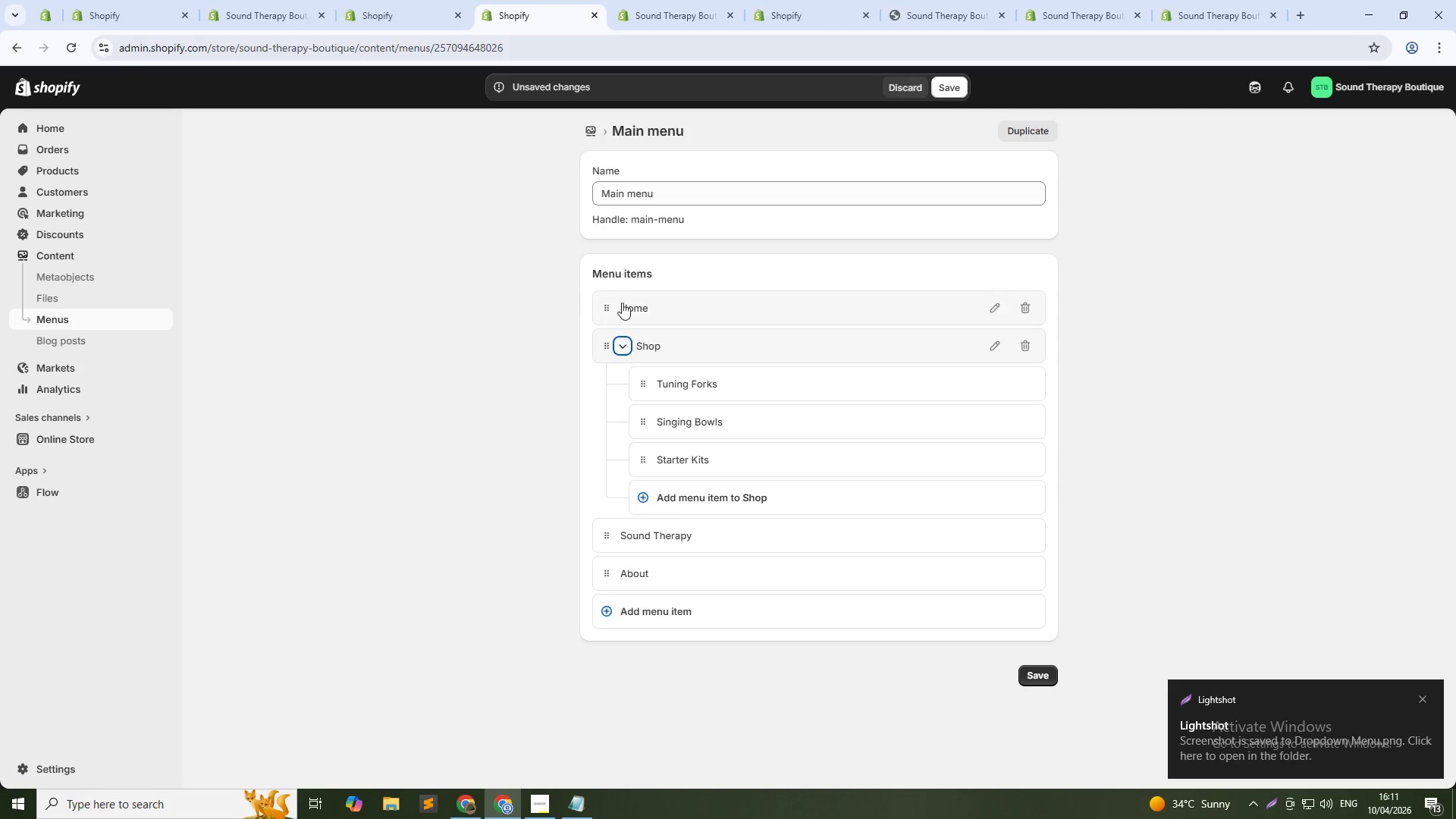 
left_click([504, 331])
 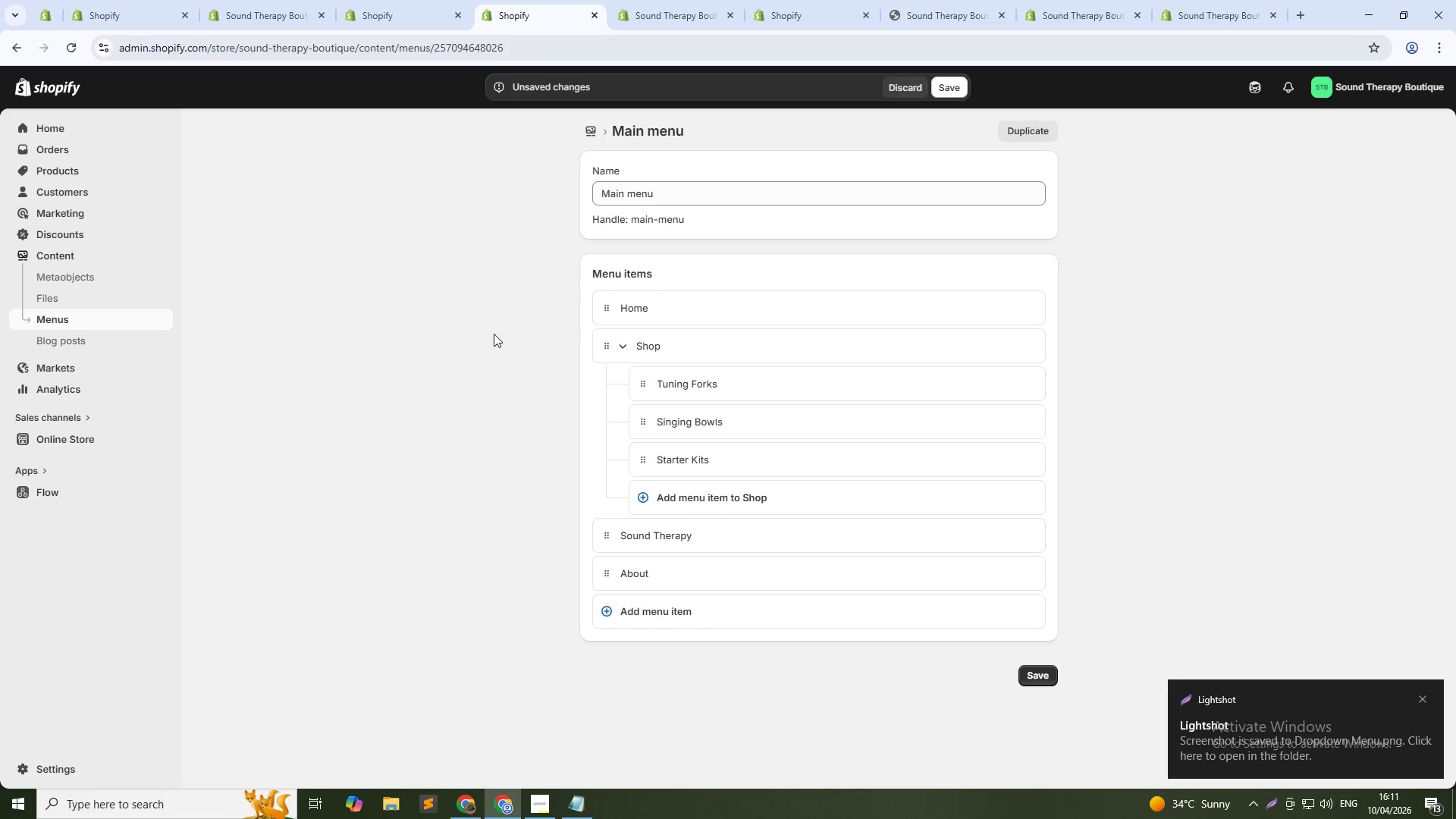 
key(PrintScreen)
 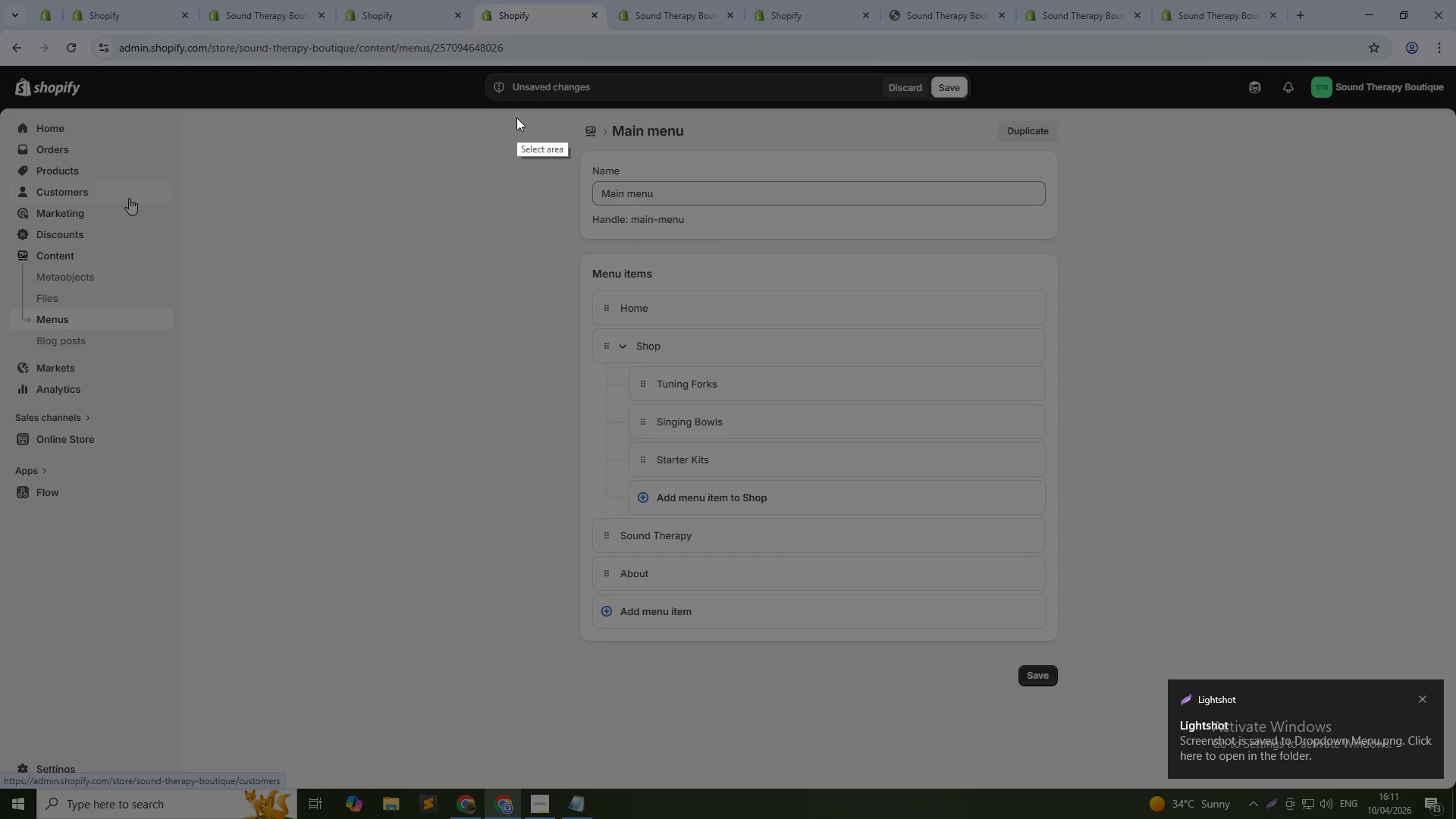 
left_click_drag(start_coordinate=[516, 118], to_coordinate=[1120, 717])
 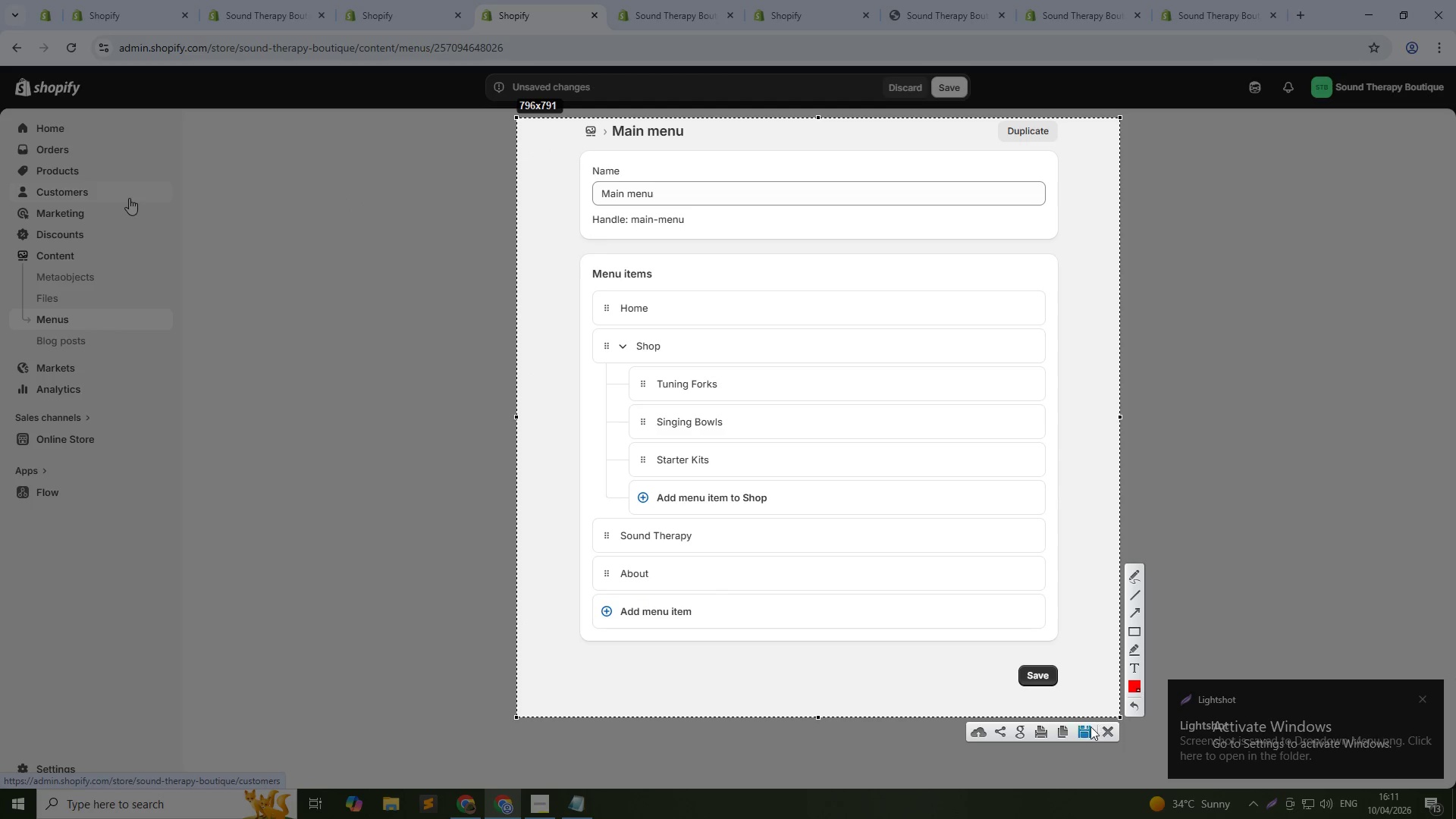 
left_click([1080, 730])
 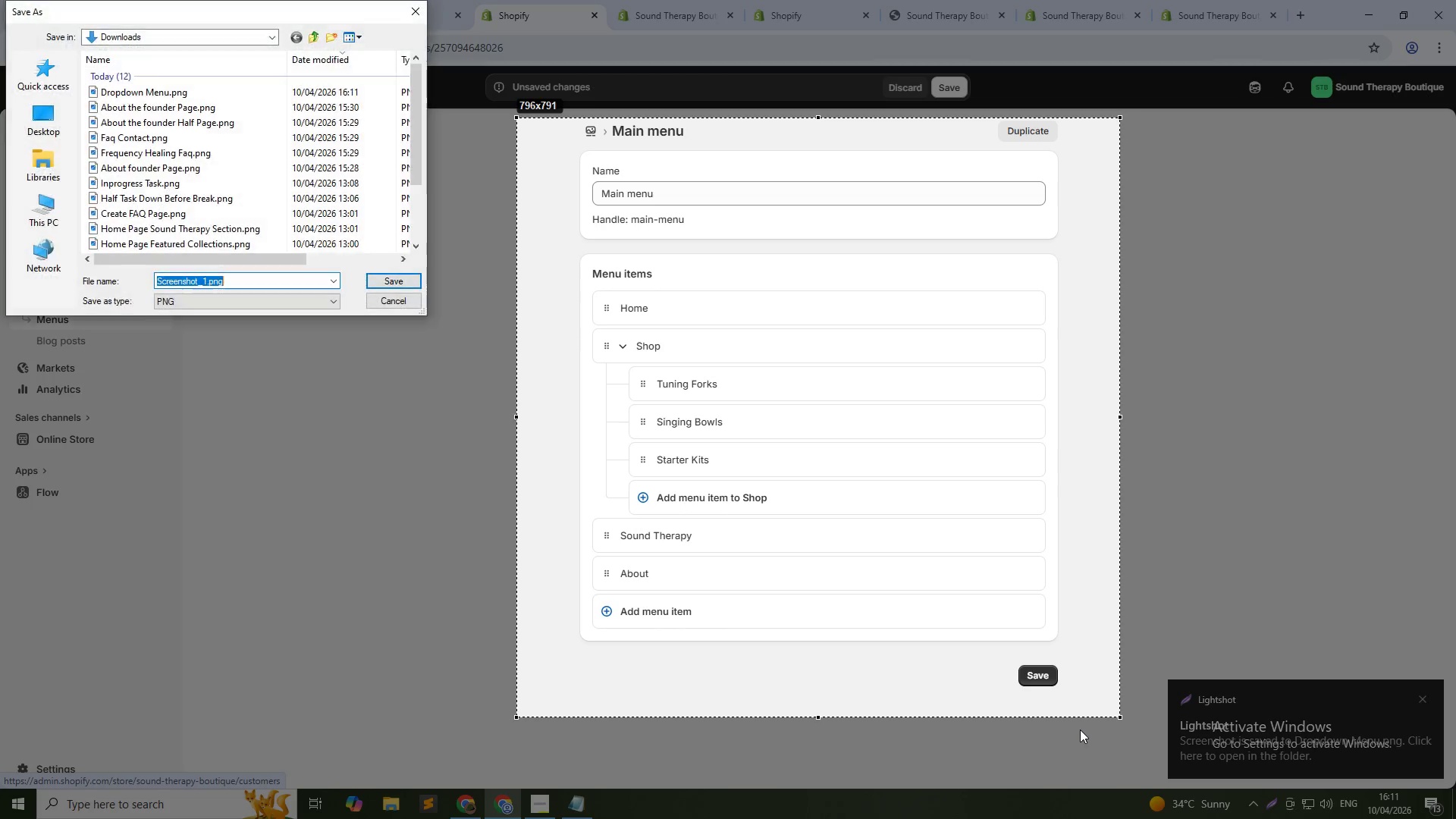 
type(Navigation Menu)
 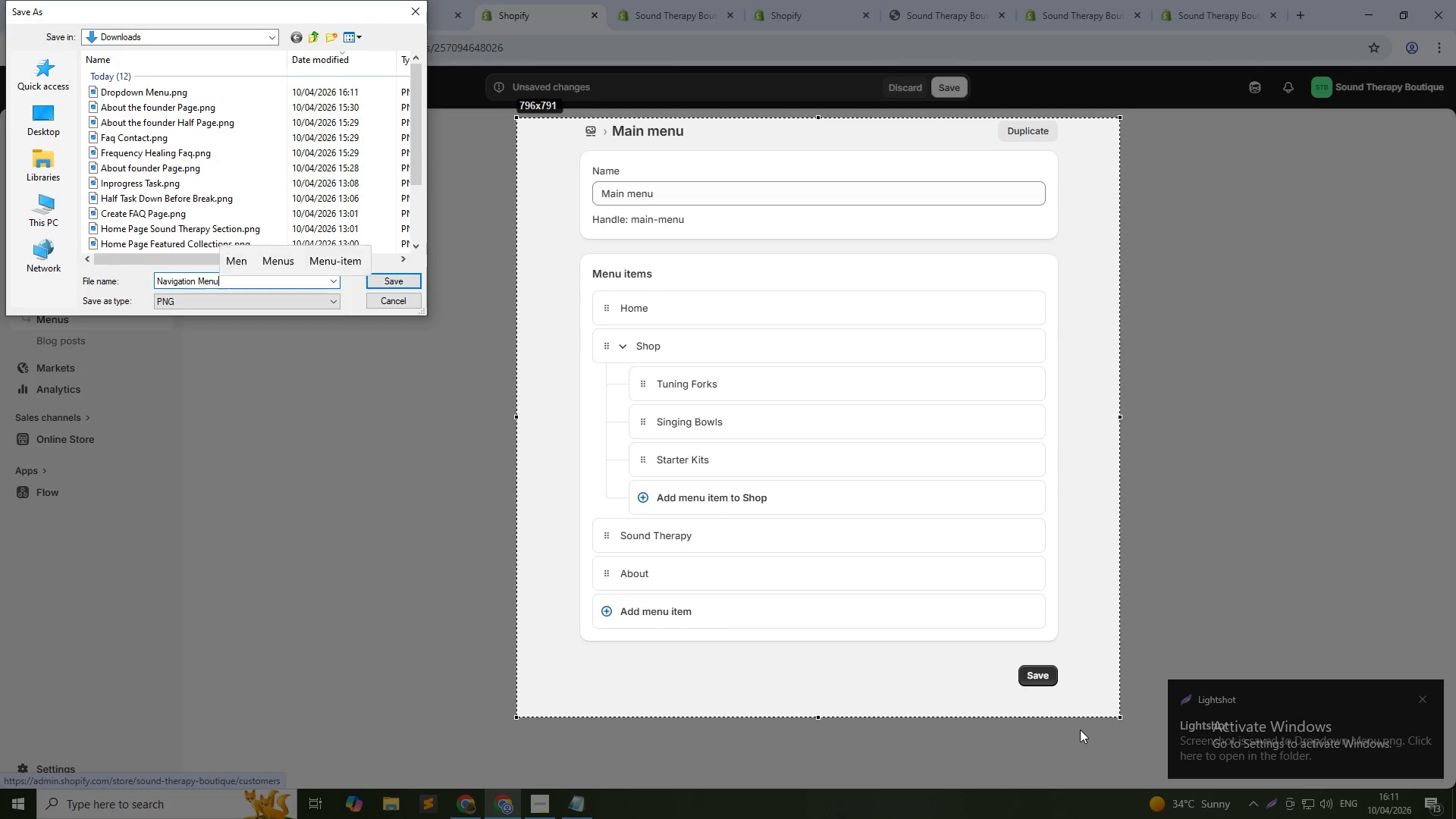 
key(Enter)
 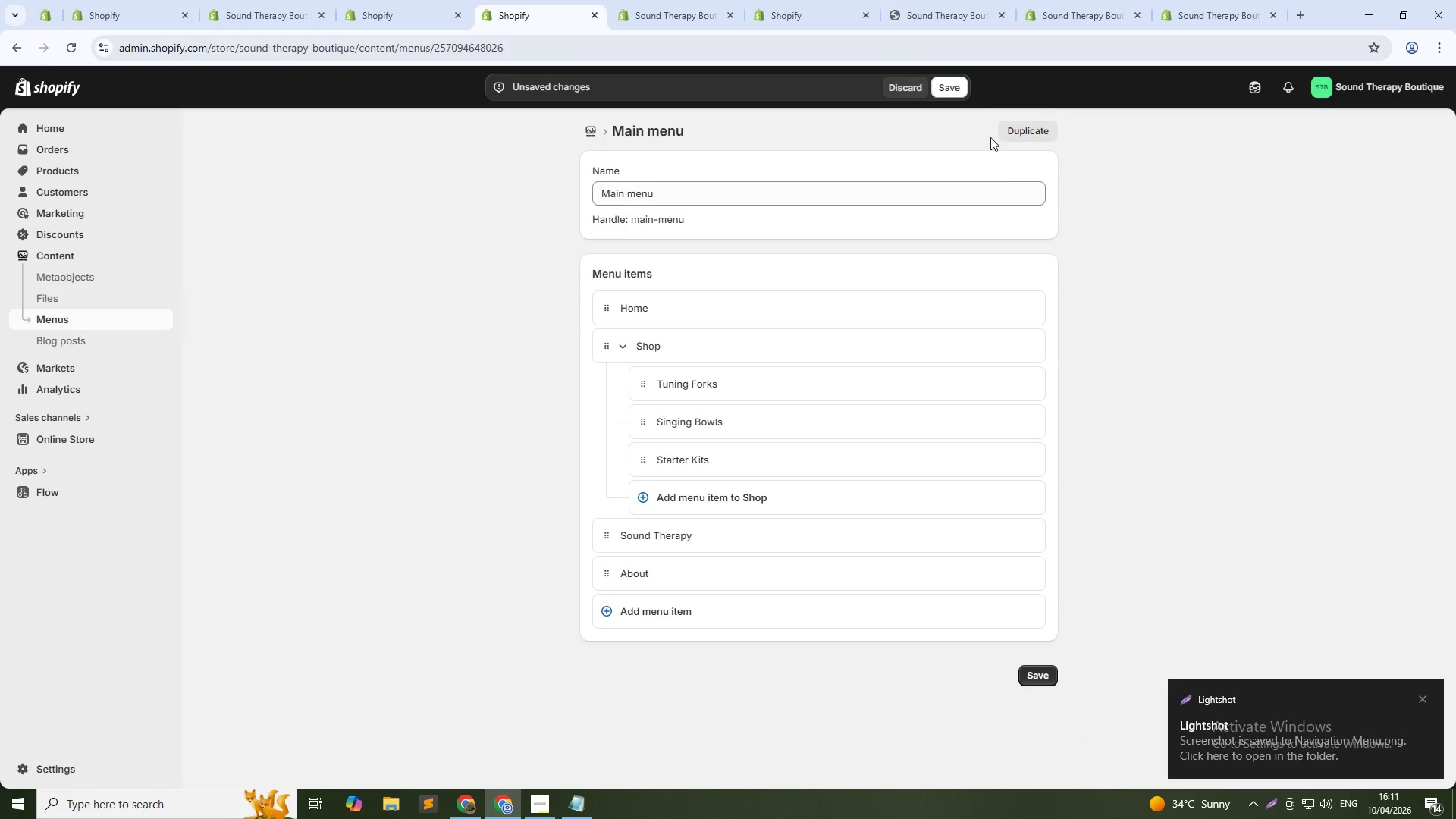 
left_click([956, 87])